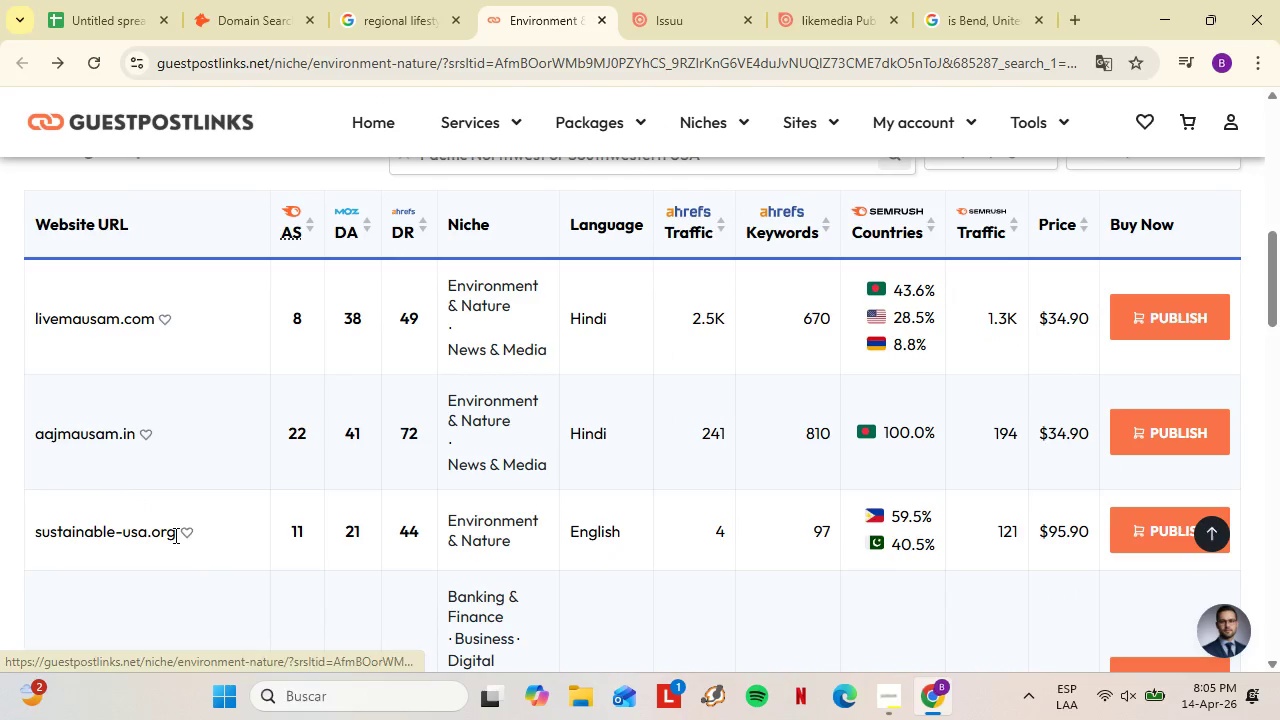 
right_click([57, 523])
 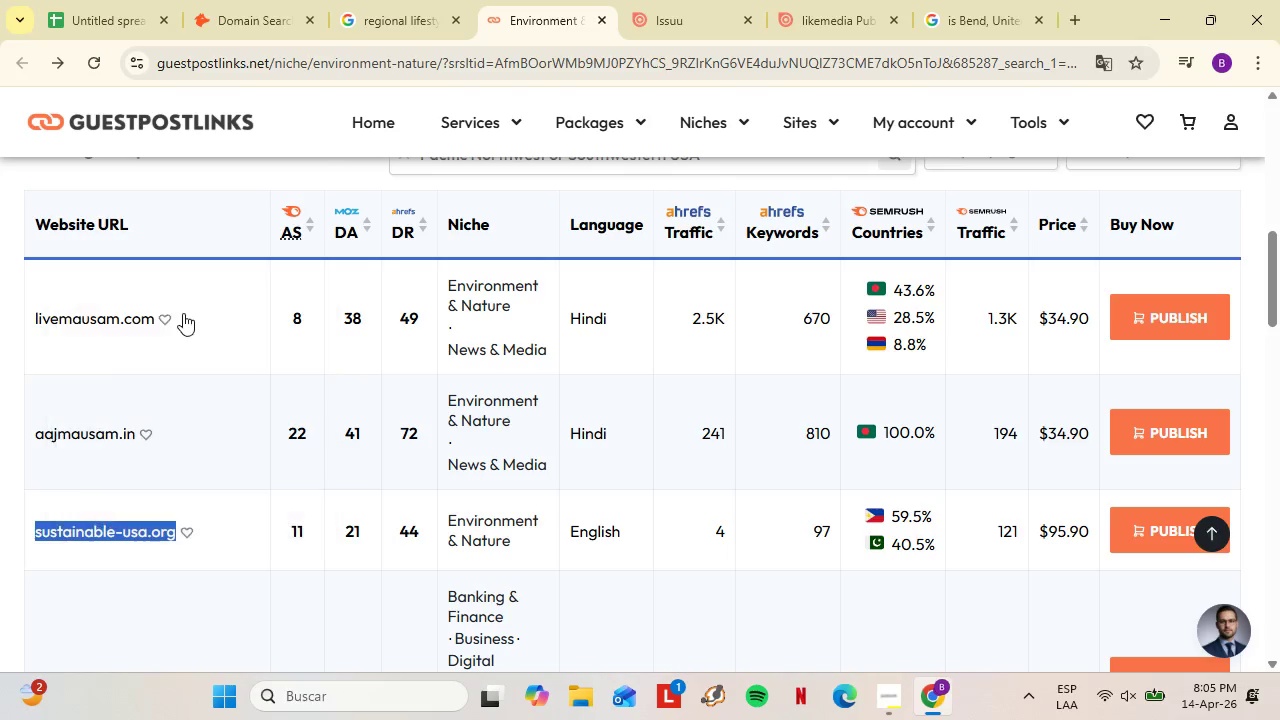 
left_click([183, 313])
 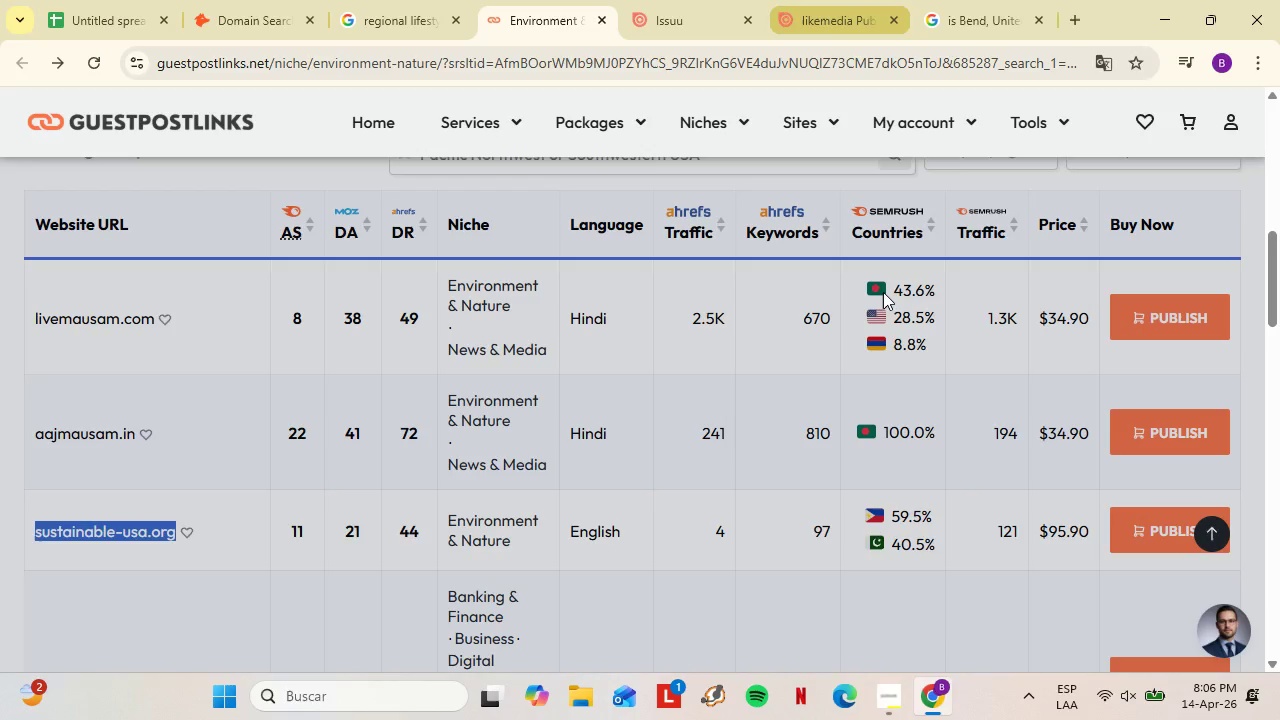 
scroll: coordinate [878, 311], scroll_direction: up, amount: 1.0
 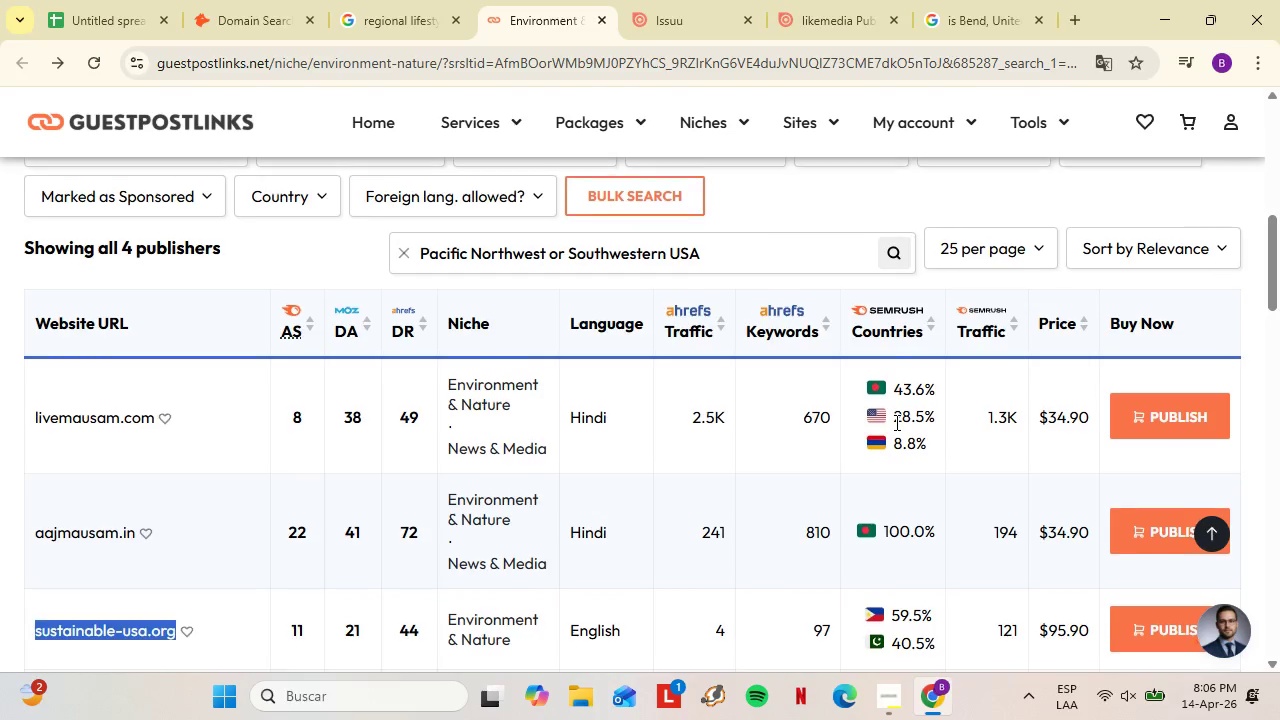 
left_click([813, 0])
 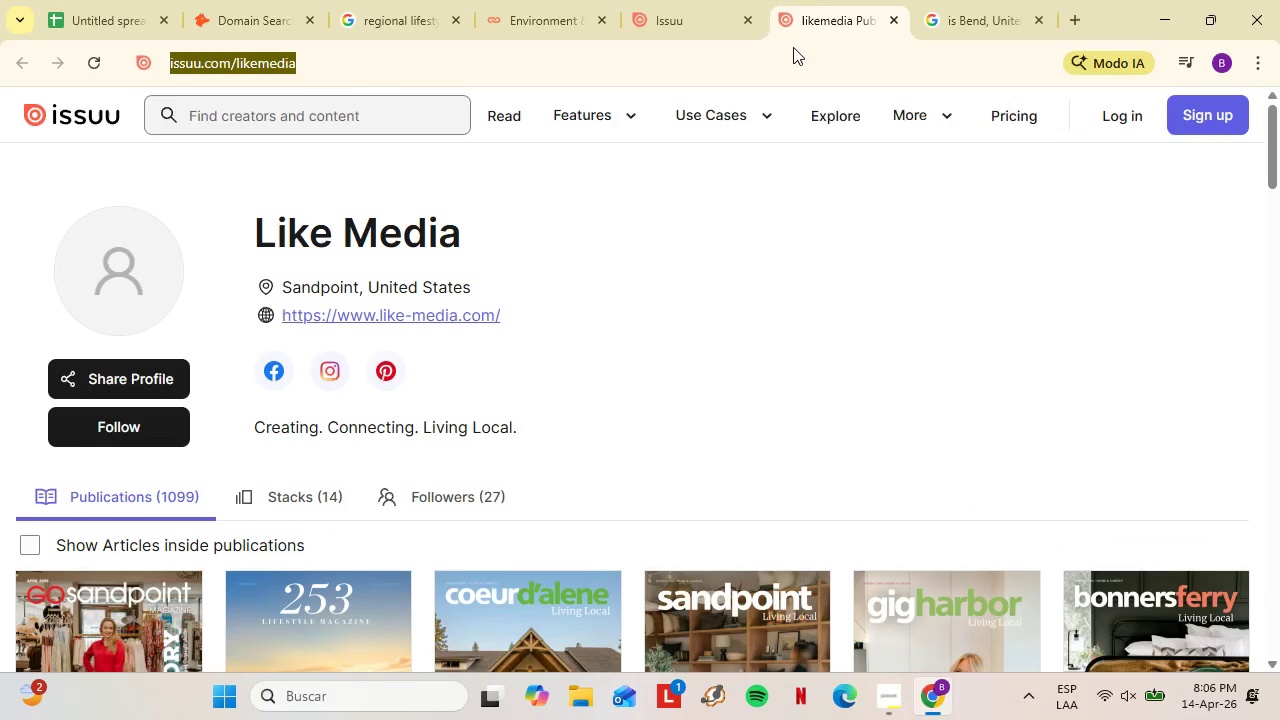 
scroll: coordinate [895, 422], scroll_direction: down, amount: 1.0
 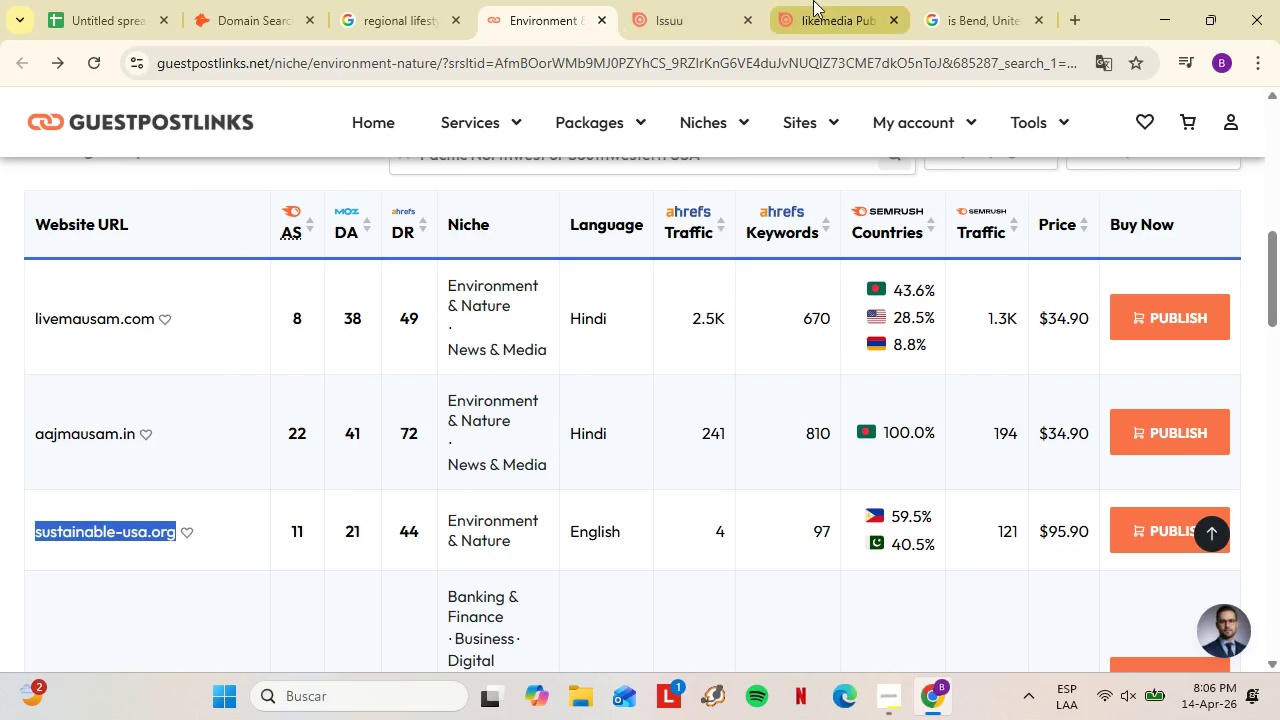 
left_click([793, 47])
 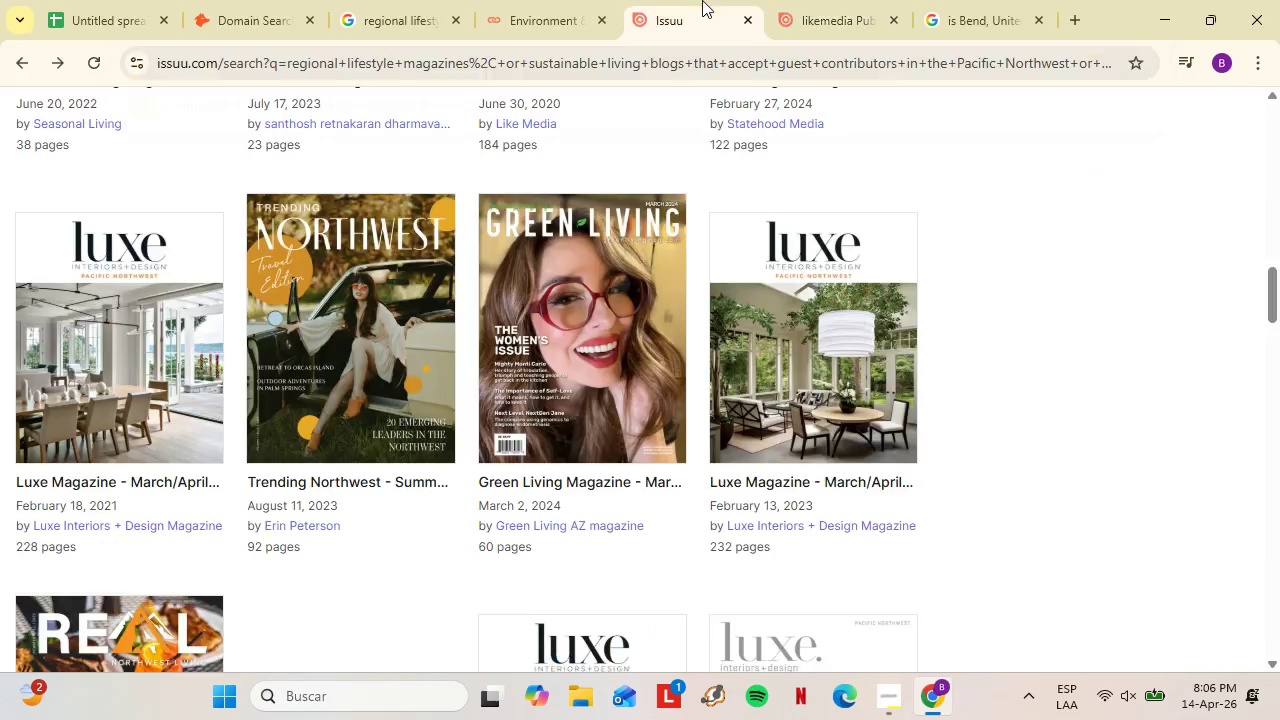 
left_click([702, 0])
 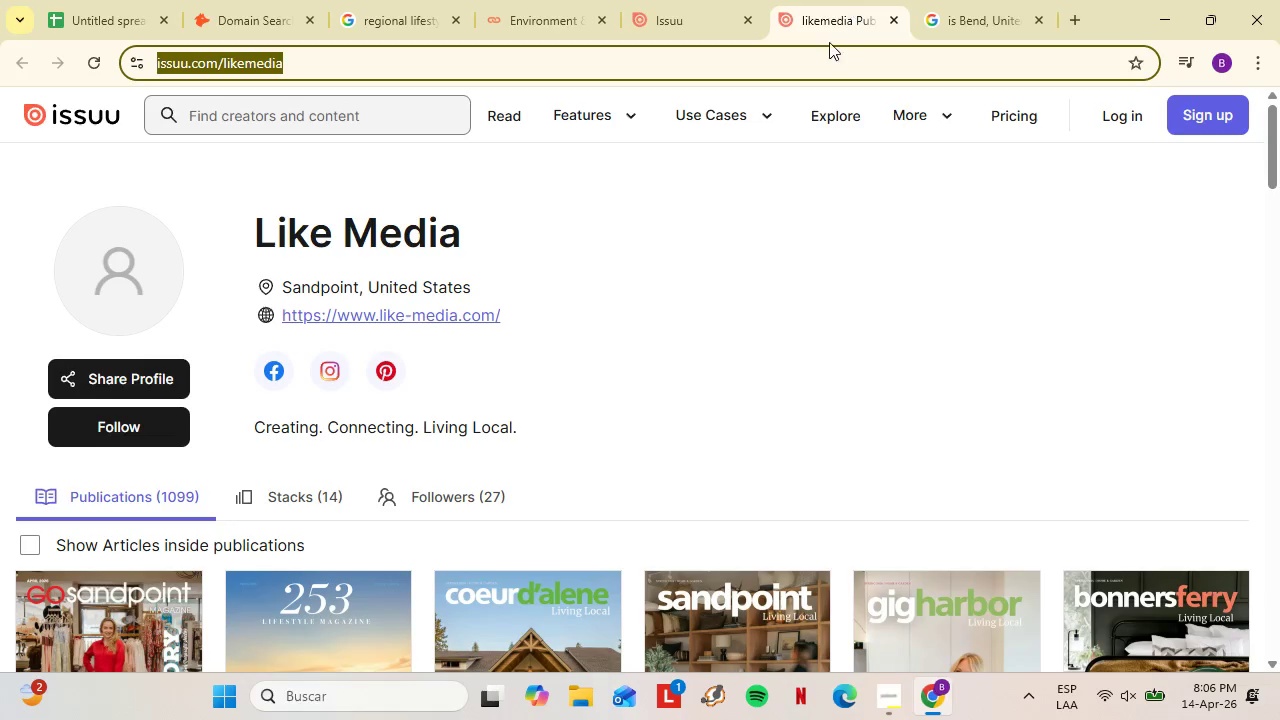 
left_click([849, 14])
 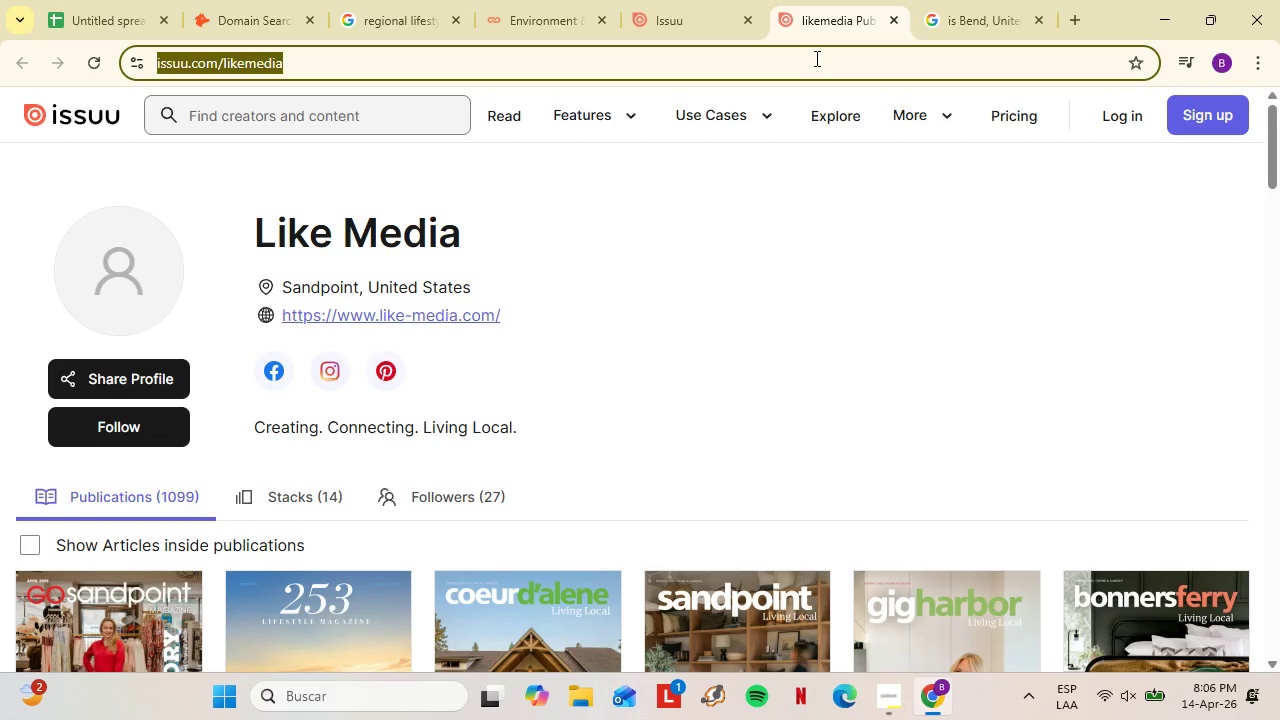 
key(Control+C)
 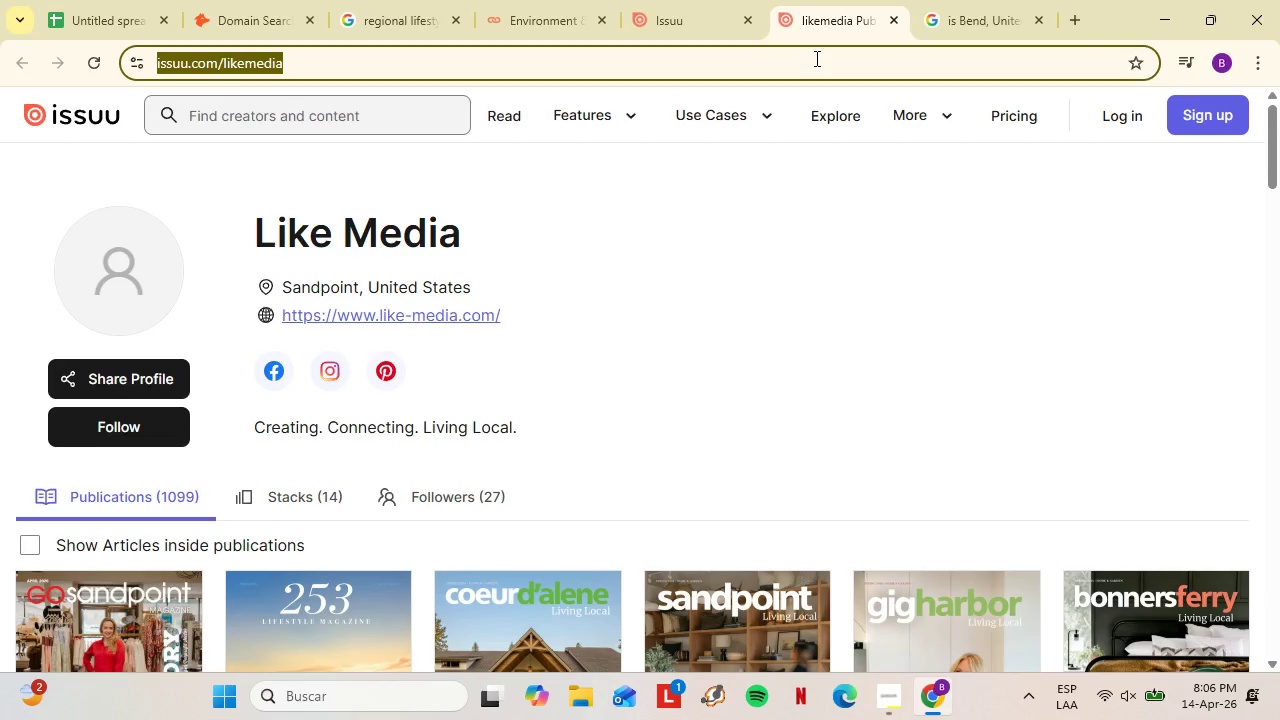 
key(Control+V)
 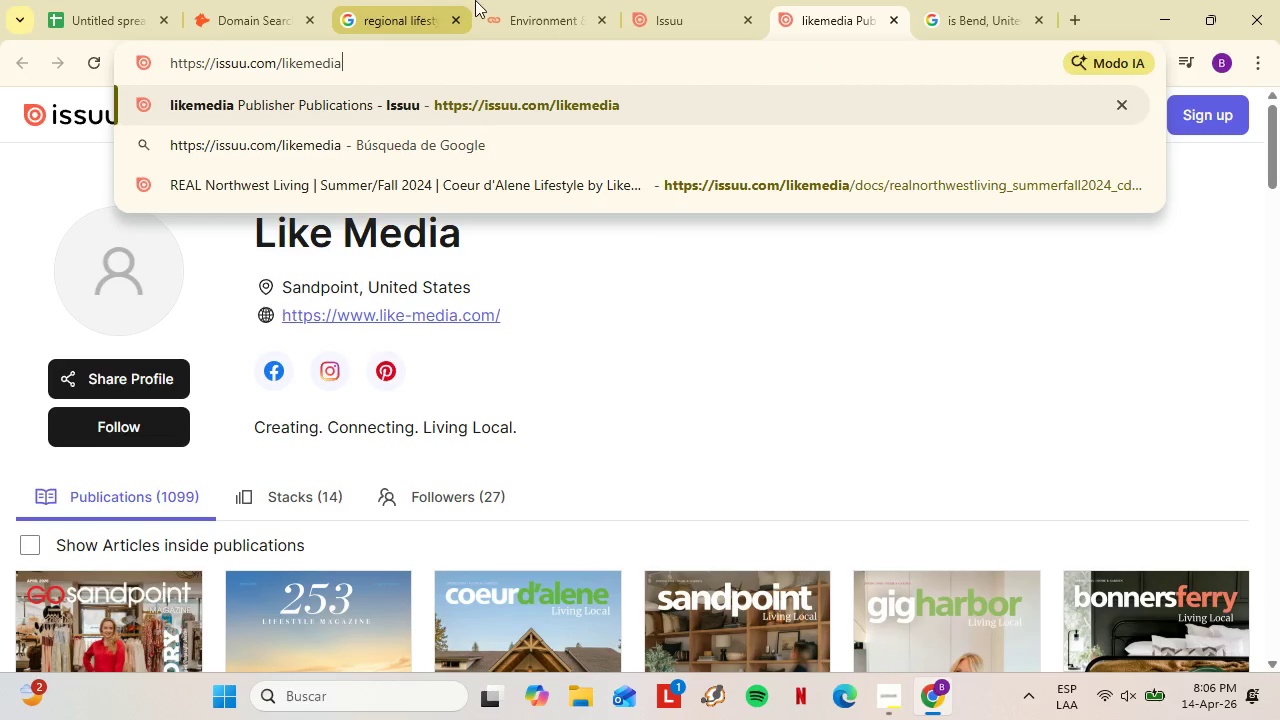 
left_click([480, 0])
 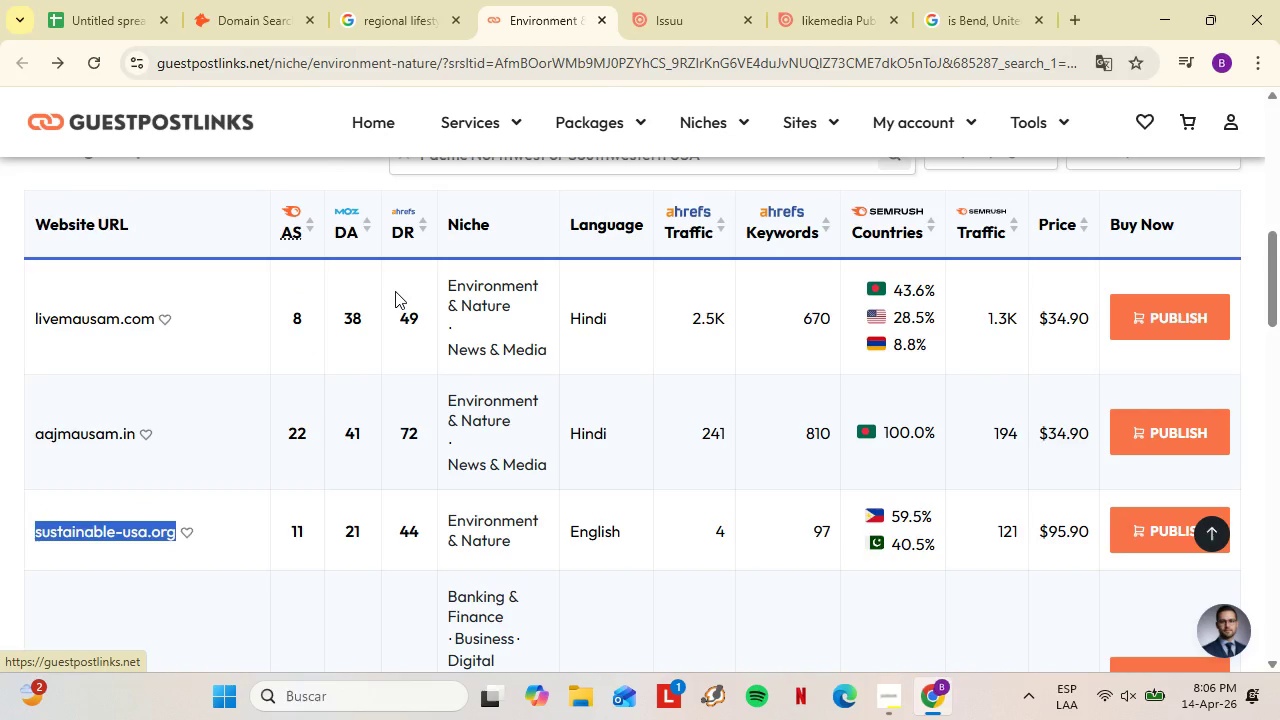 
key(Control+C)
 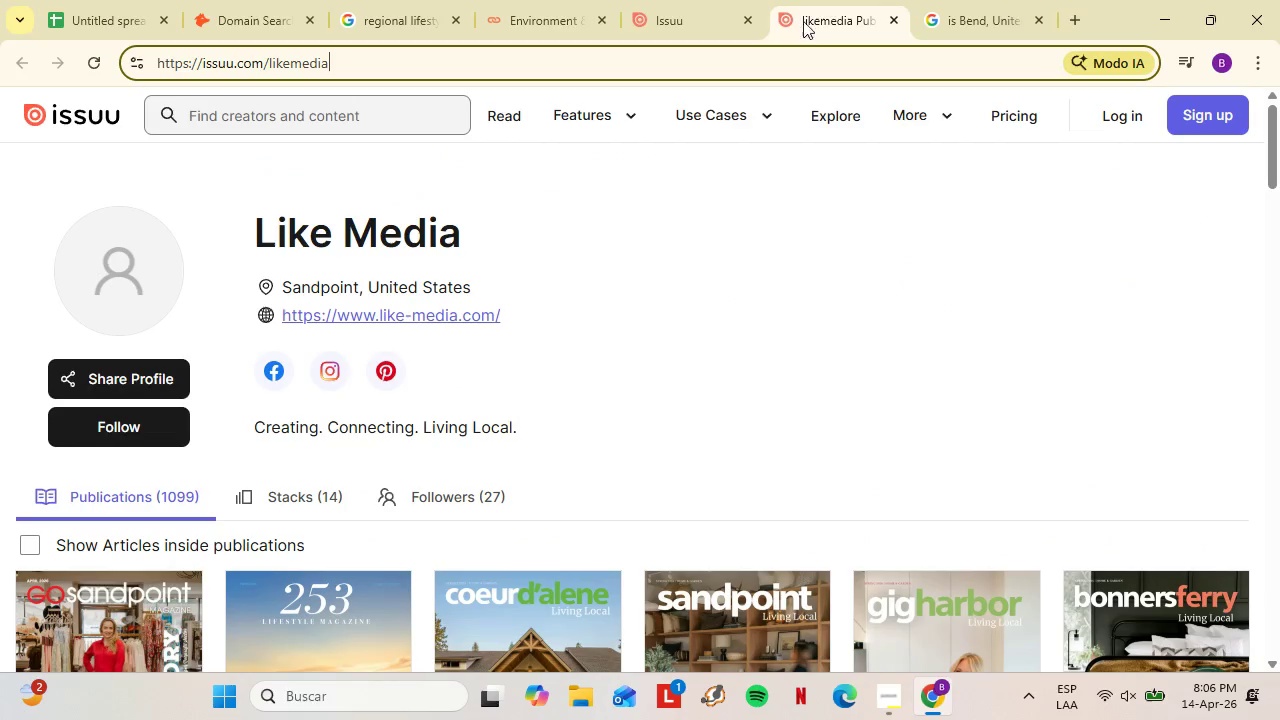 
left_click([826, 0])
 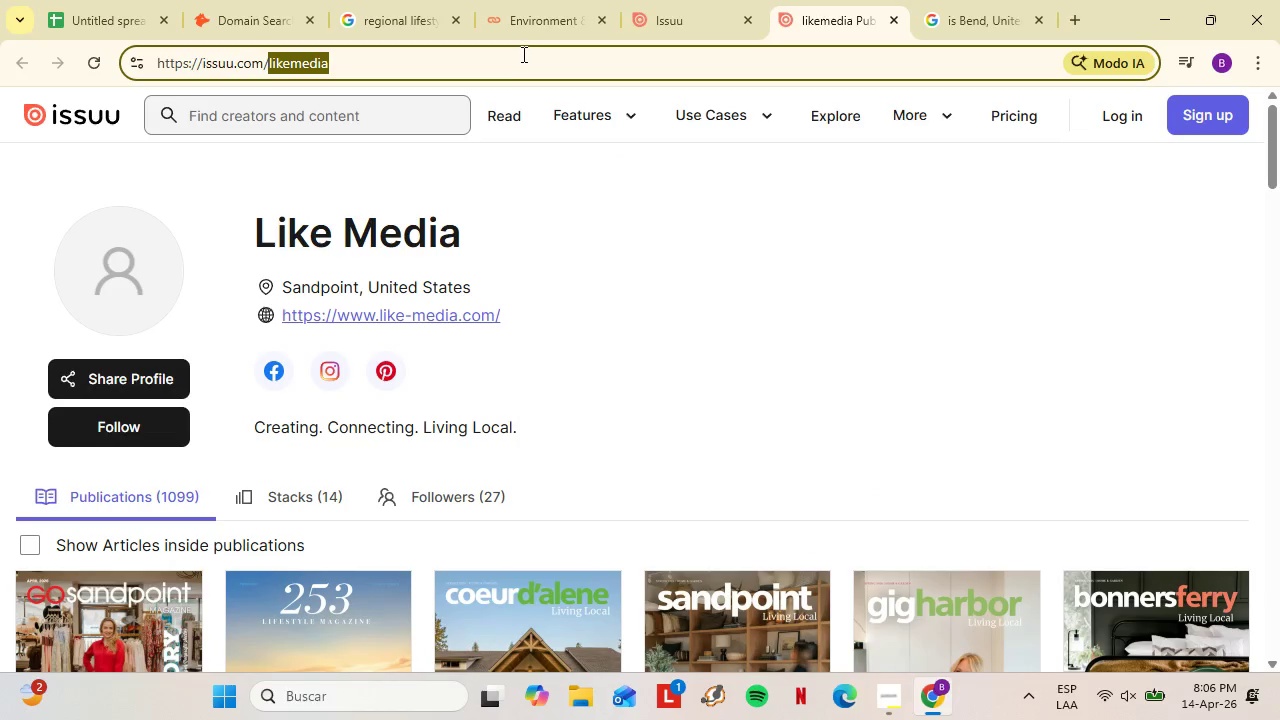 
double_click([522, 55])
 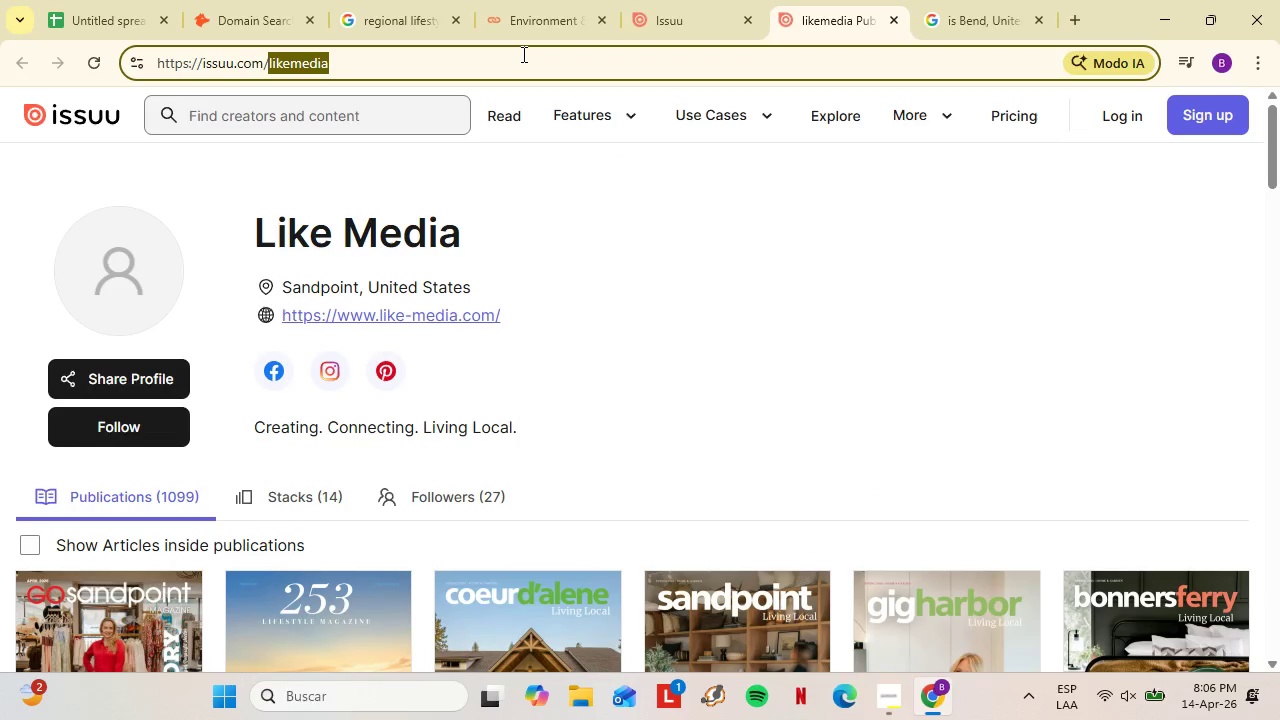 
triple_click([522, 54])
 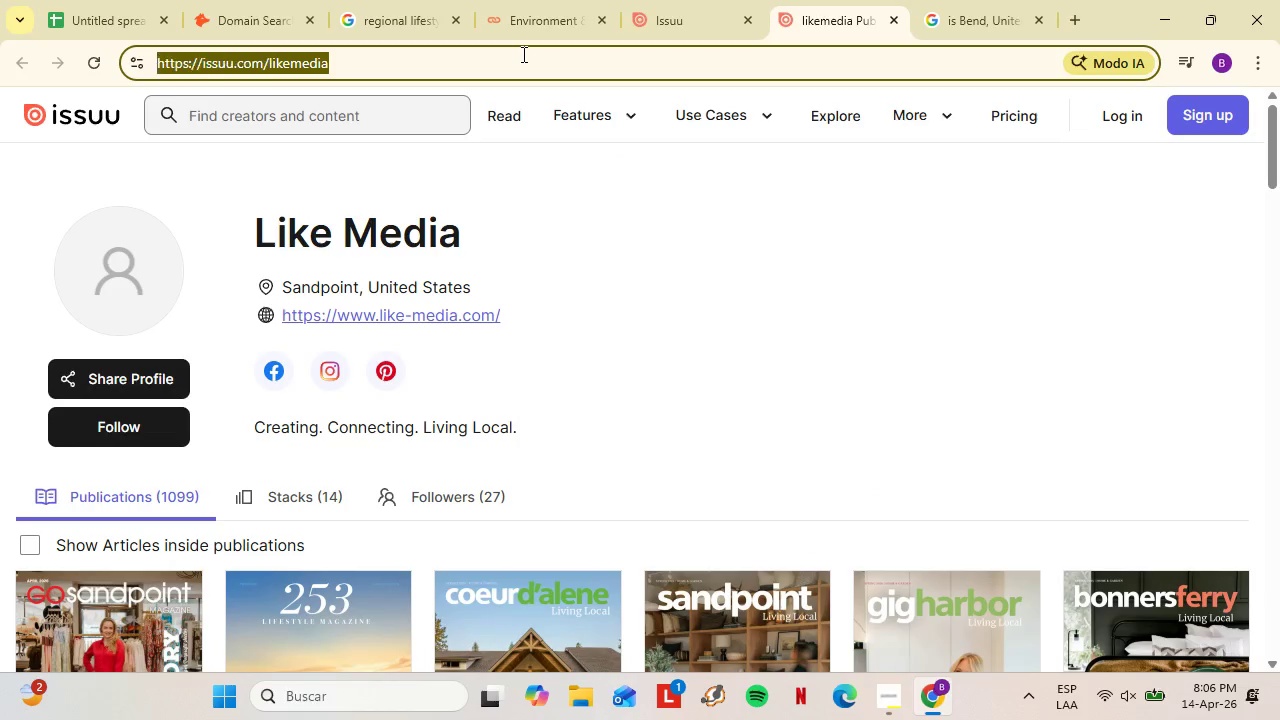 
triple_click([522, 54])
 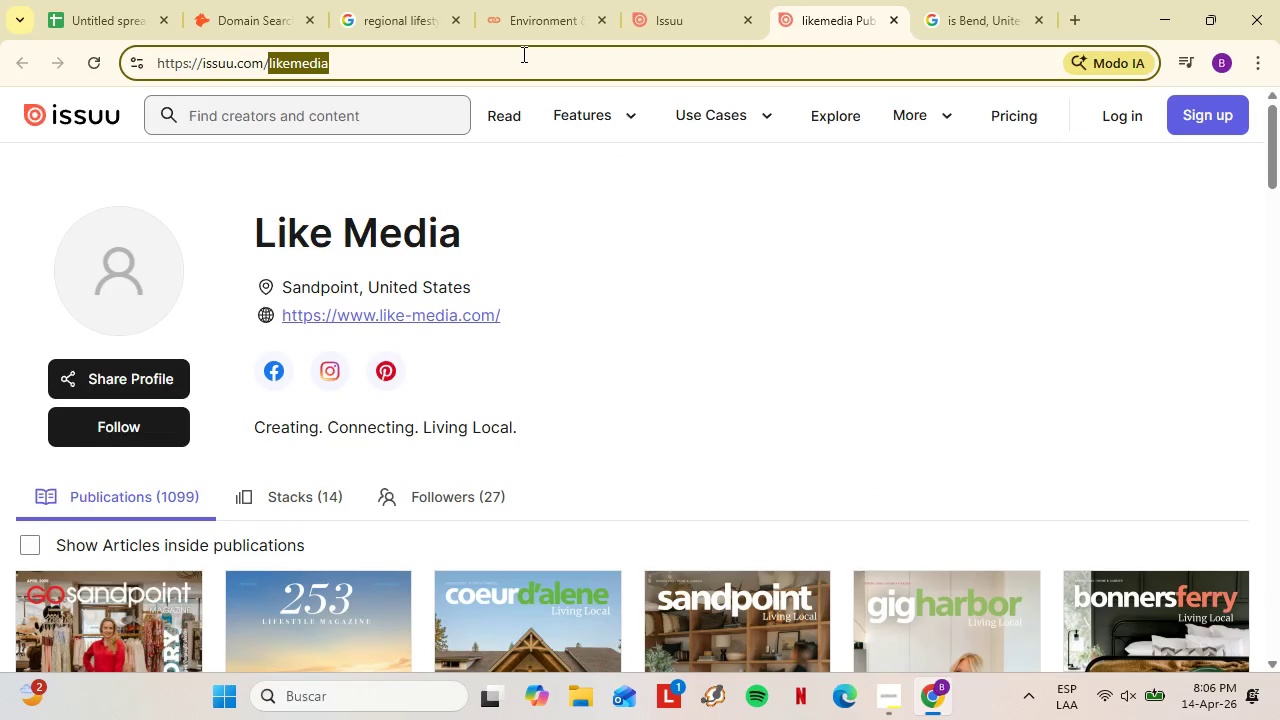 
triple_click([522, 54])
 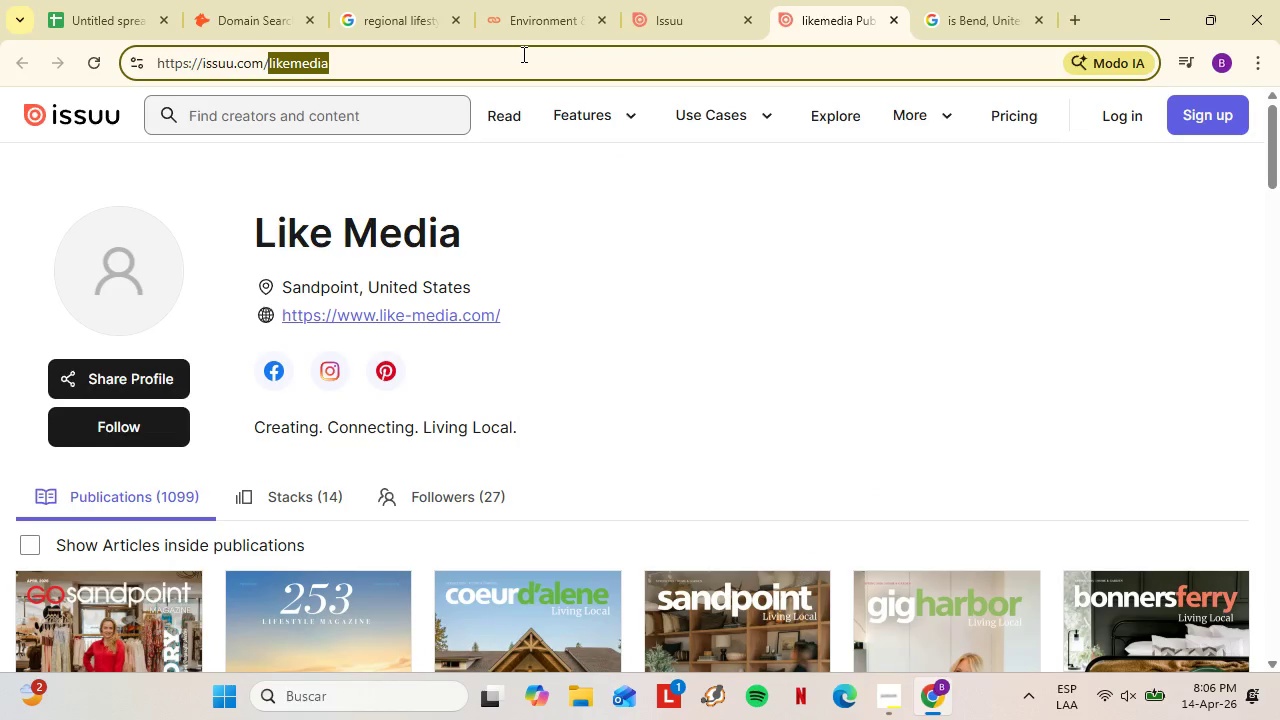 
triple_click([522, 54])
 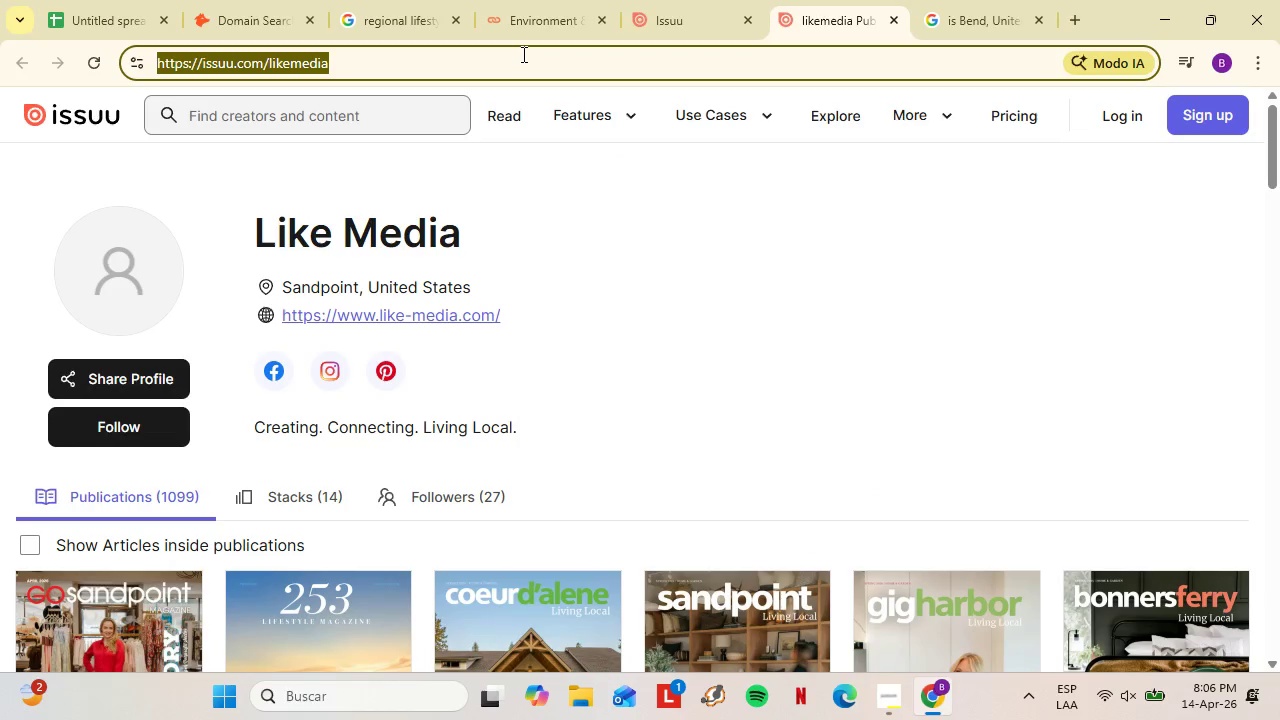 
triple_click([522, 54])
 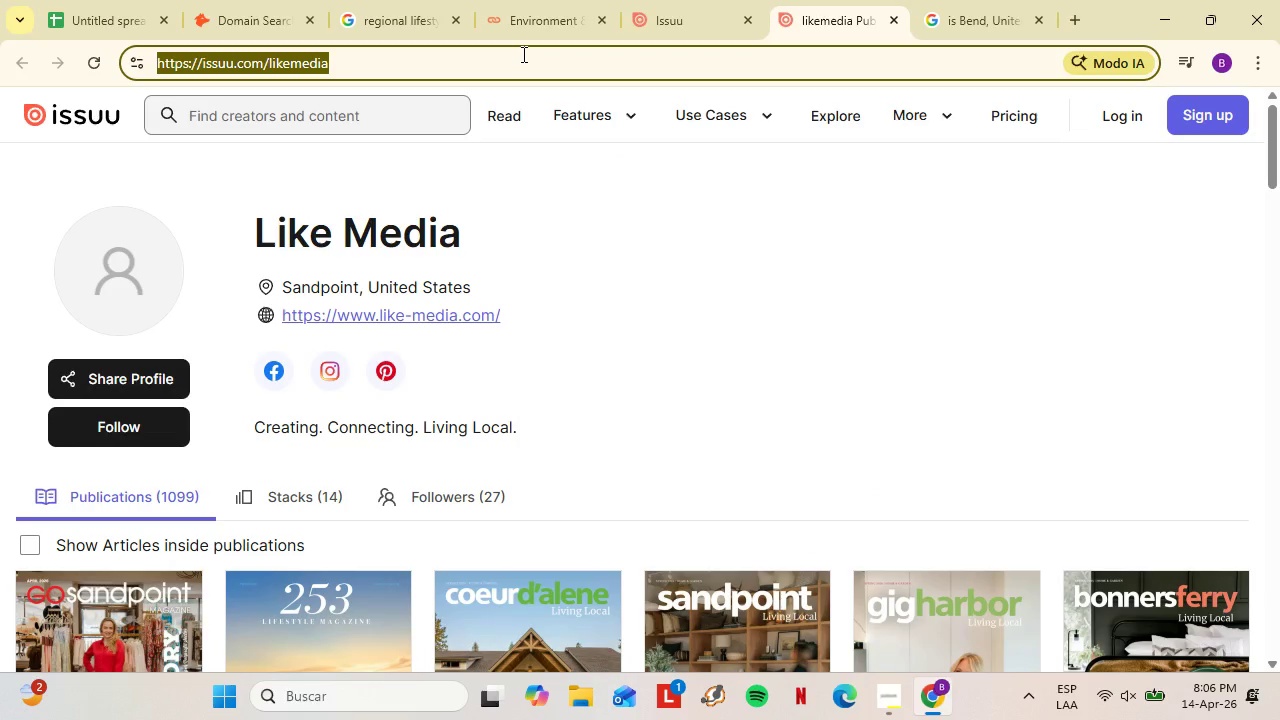 
key(Control+V)
 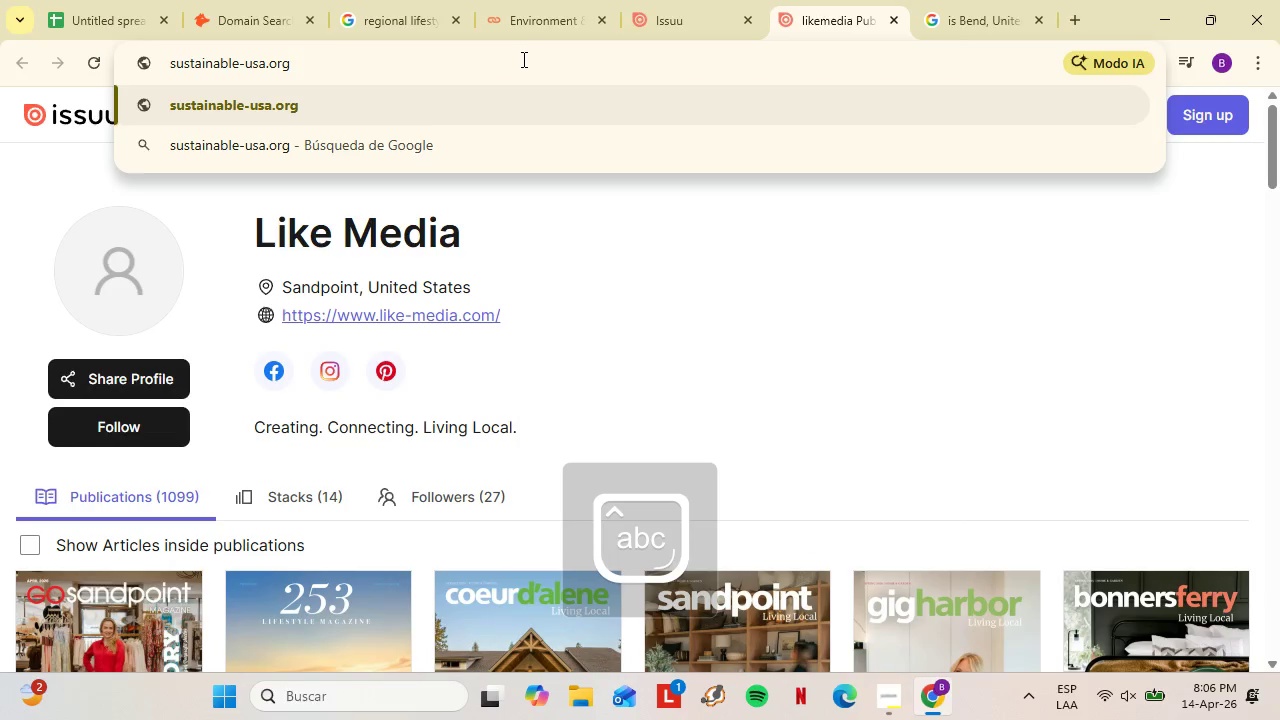 
key(CapsLock)
 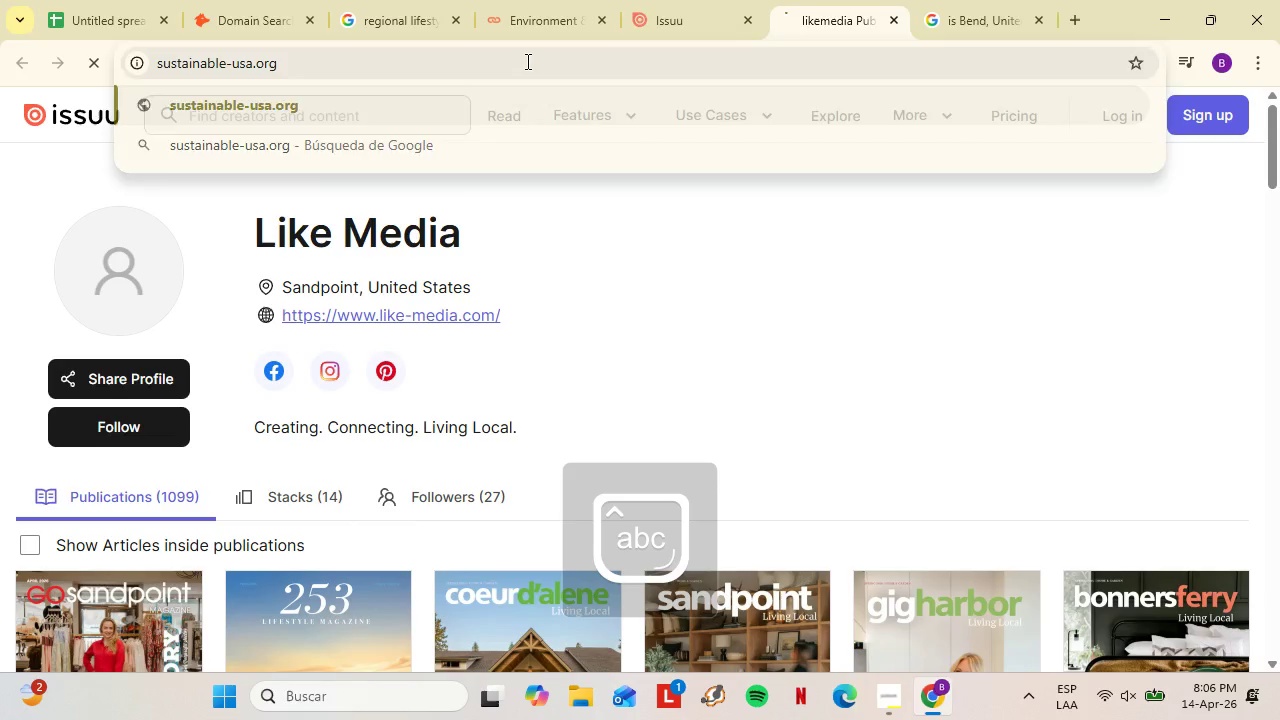 
key(Enter)
 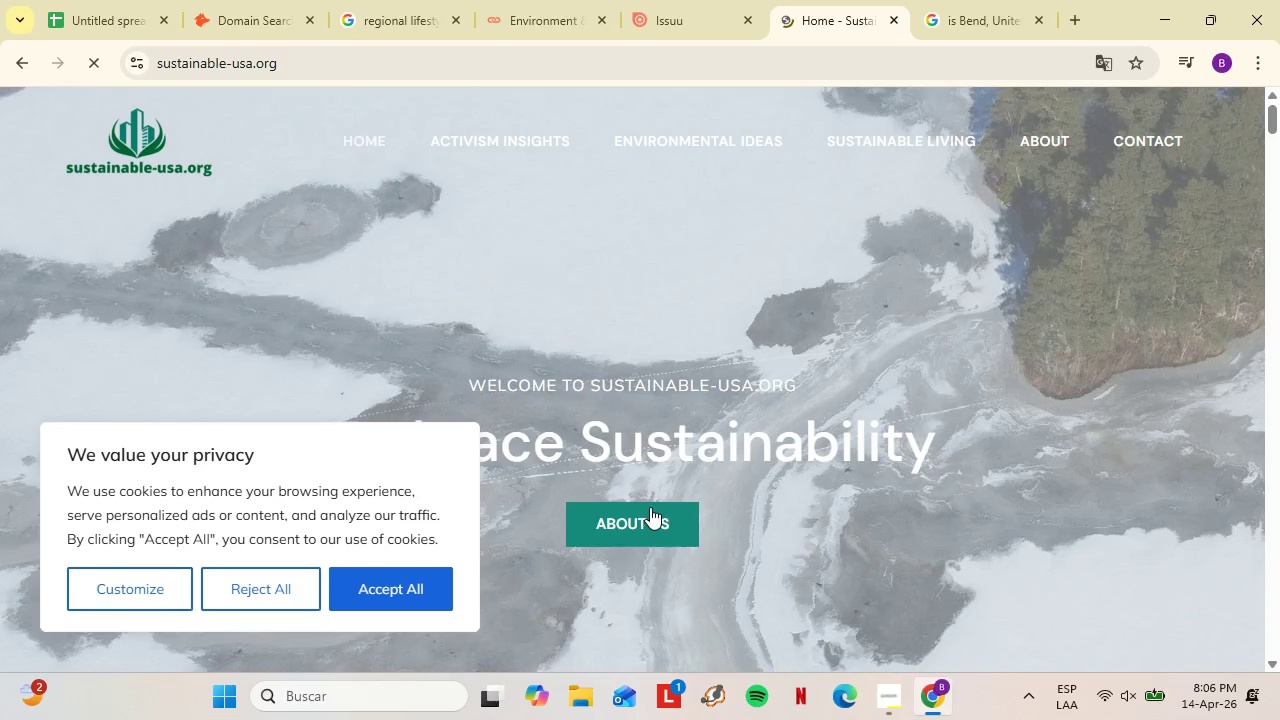 
left_click([233, 587])
 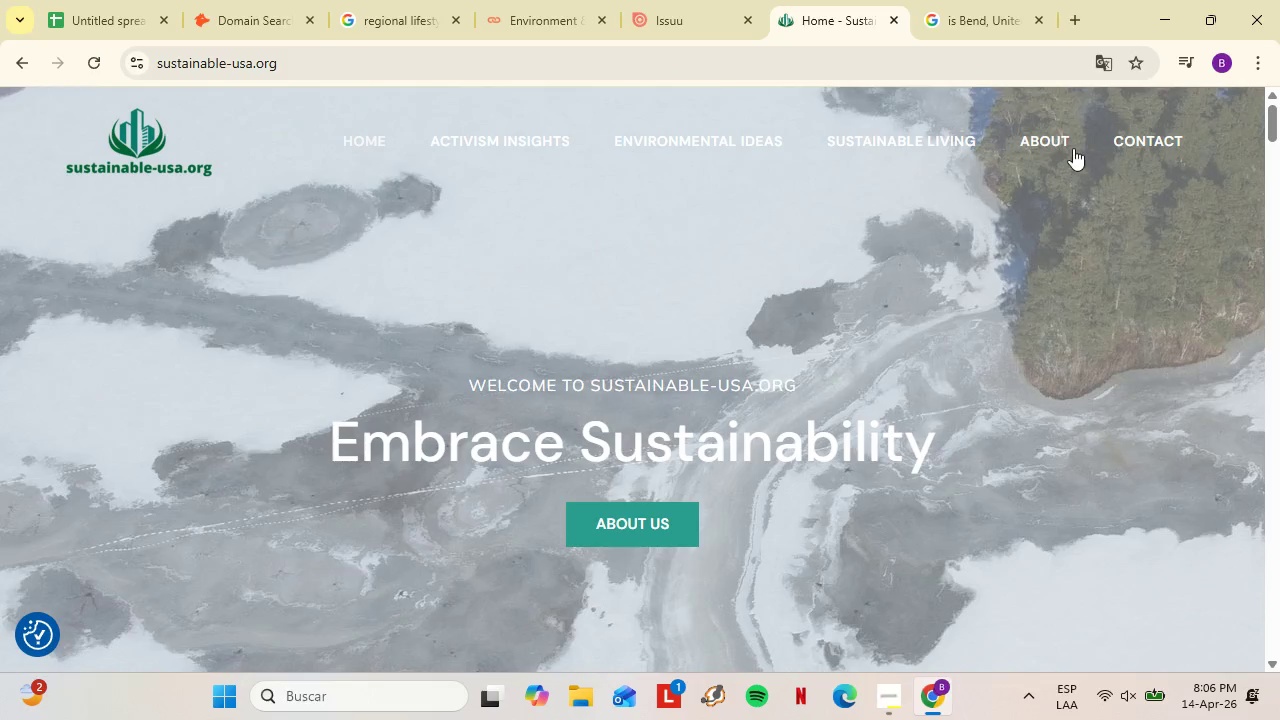 
left_click([1141, 148])
 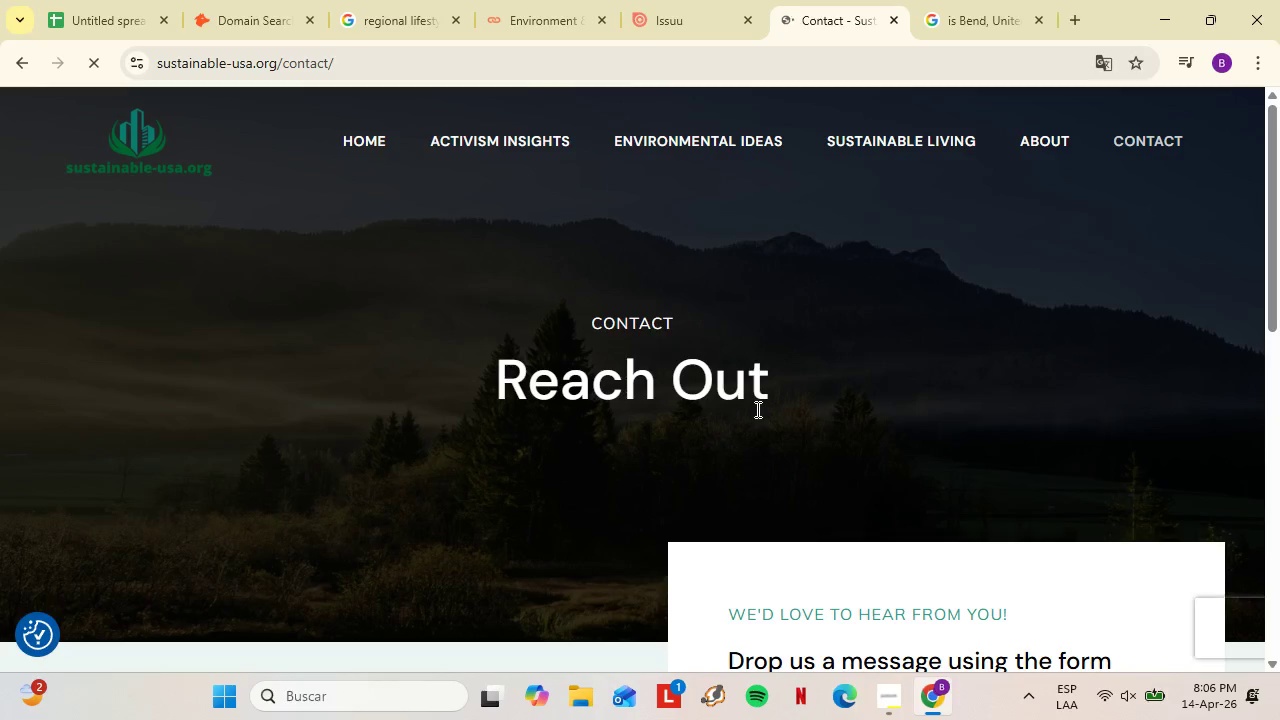 
scroll: coordinate [731, 401], scroll_direction: down, amount: 11.0
 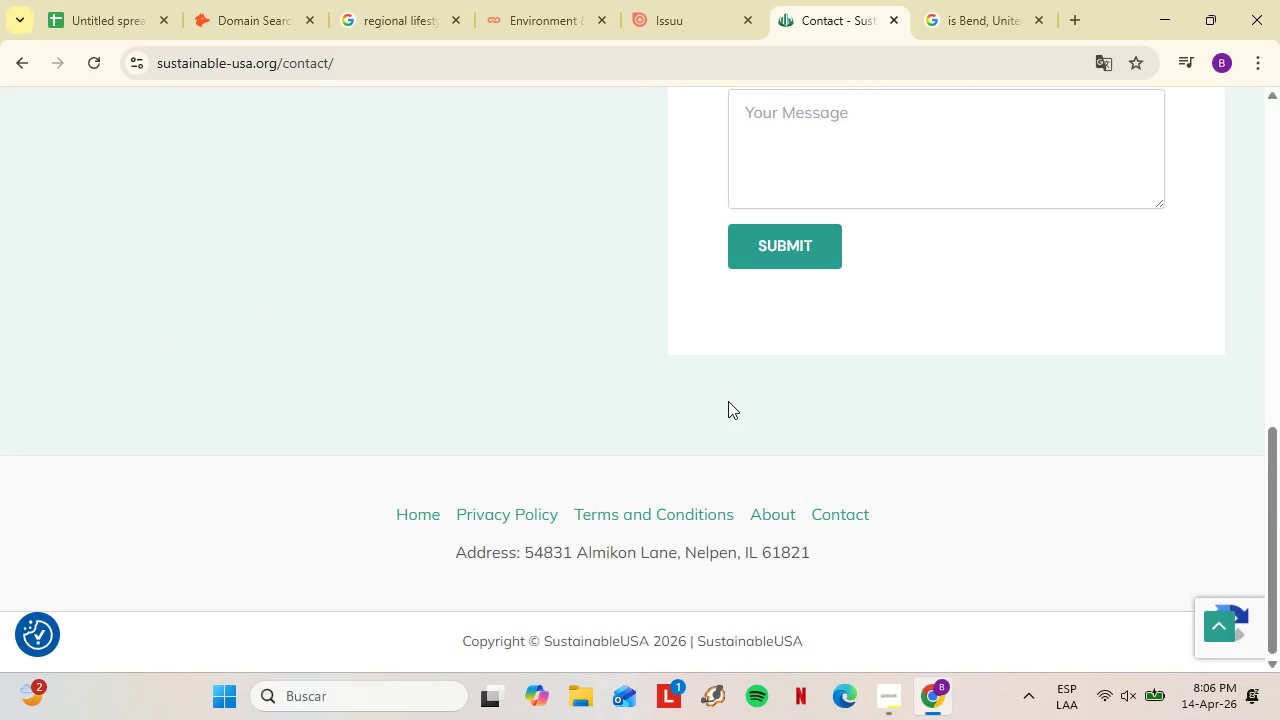 
scroll: coordinate [323, 422], scroll_direction: up, amount: 13.0
 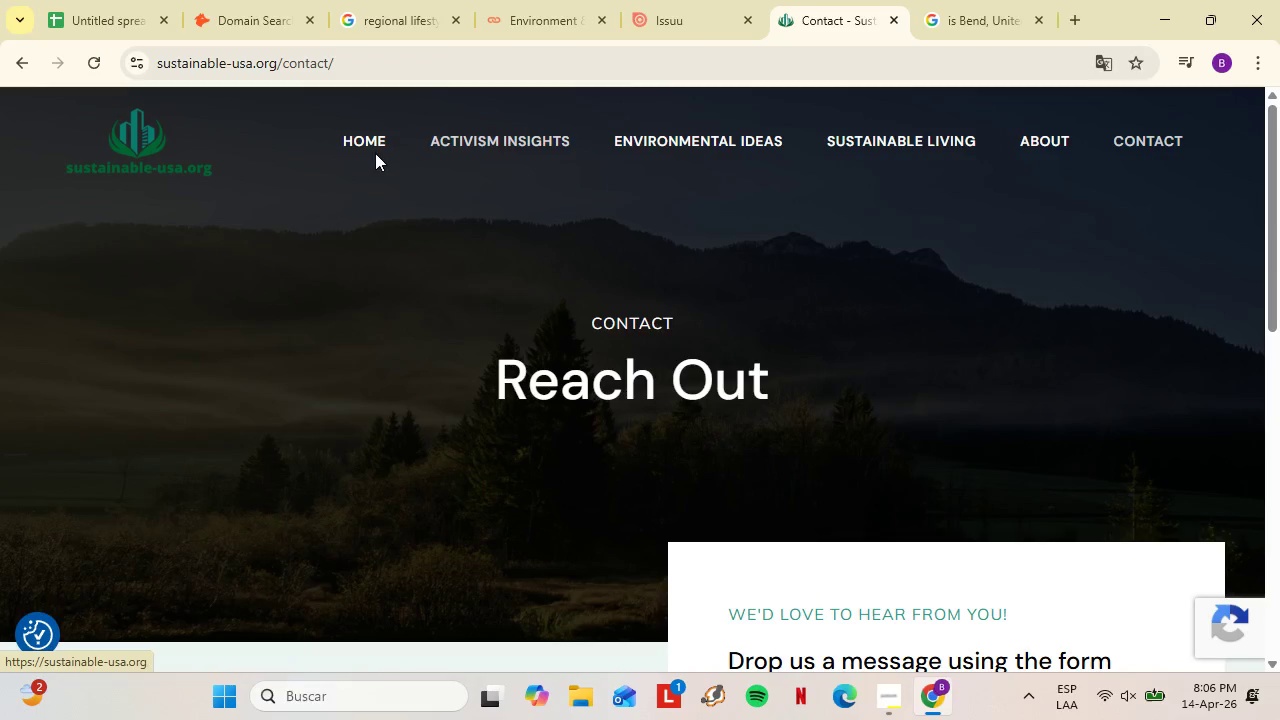 
left_click([370, 152])
 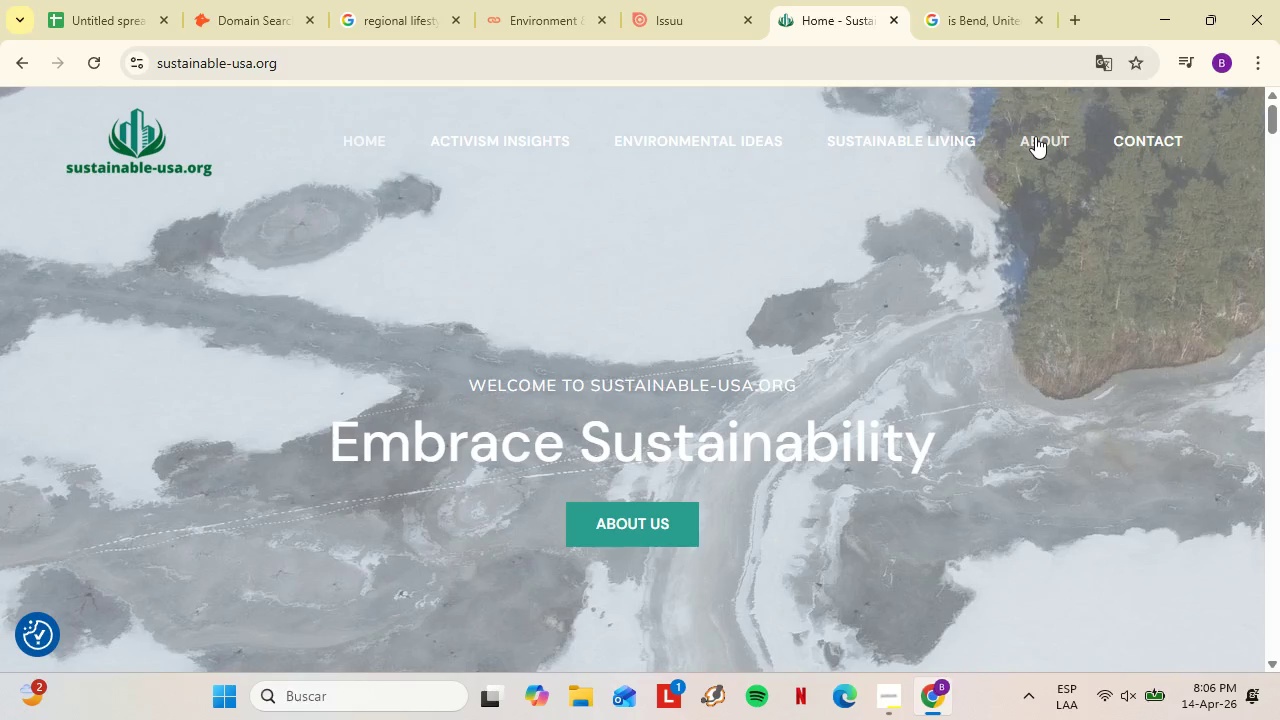 
scroll: coordinate [537, 406], scroll_direction: down, amount: 16.0
 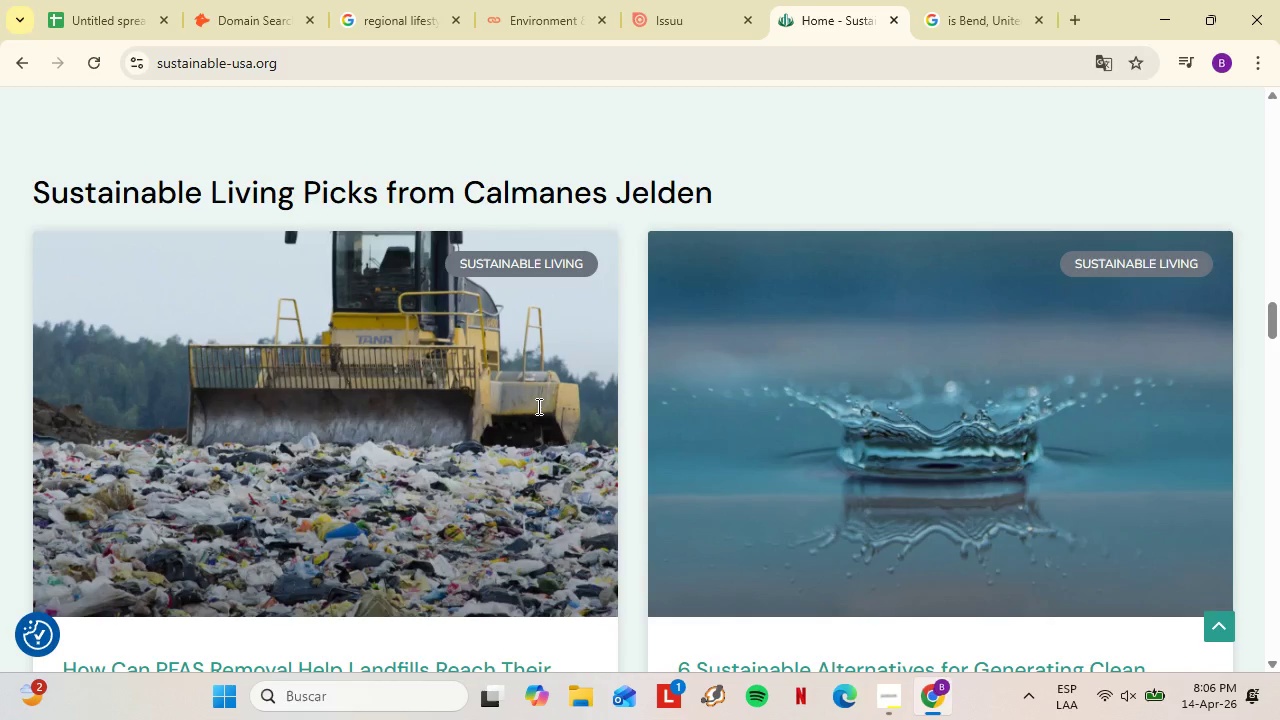 
left_click_drag(start_coordinate=[1279, 569], to_coordinate=[1279, 634])
 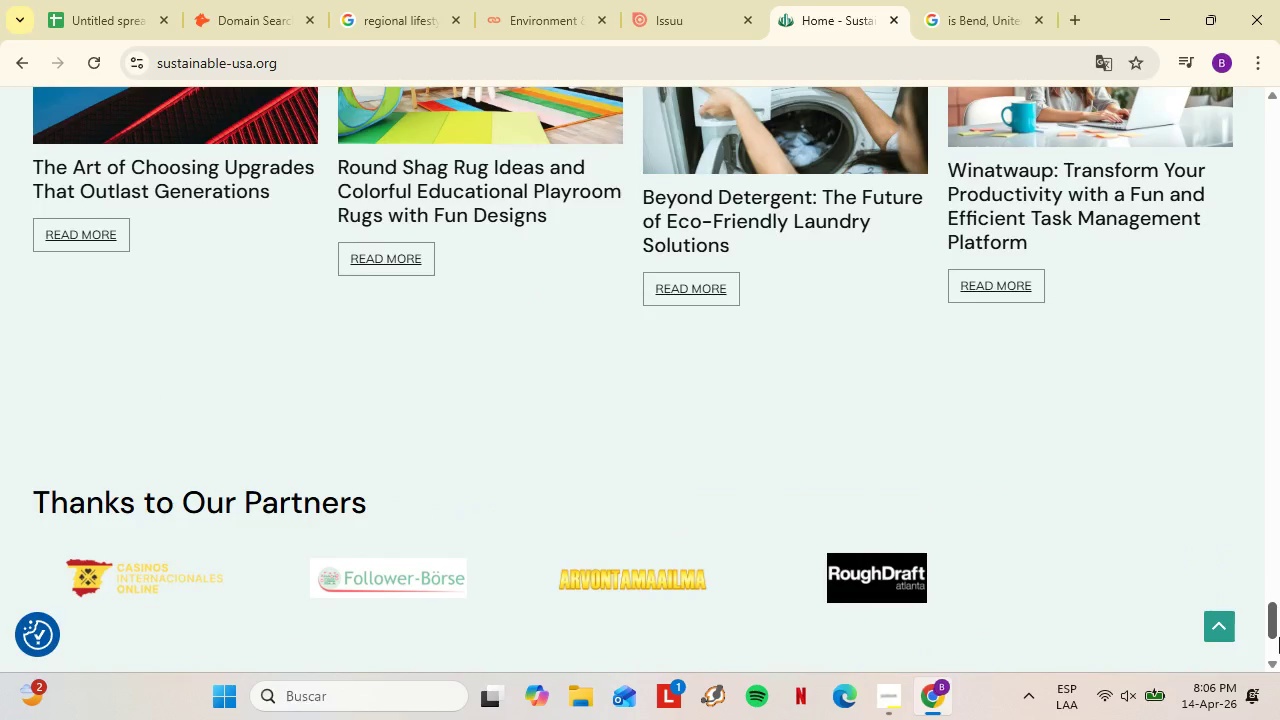 
left_click_drag(start_coordinate=[1279, 637], to_coordinate=[1279, 663])
 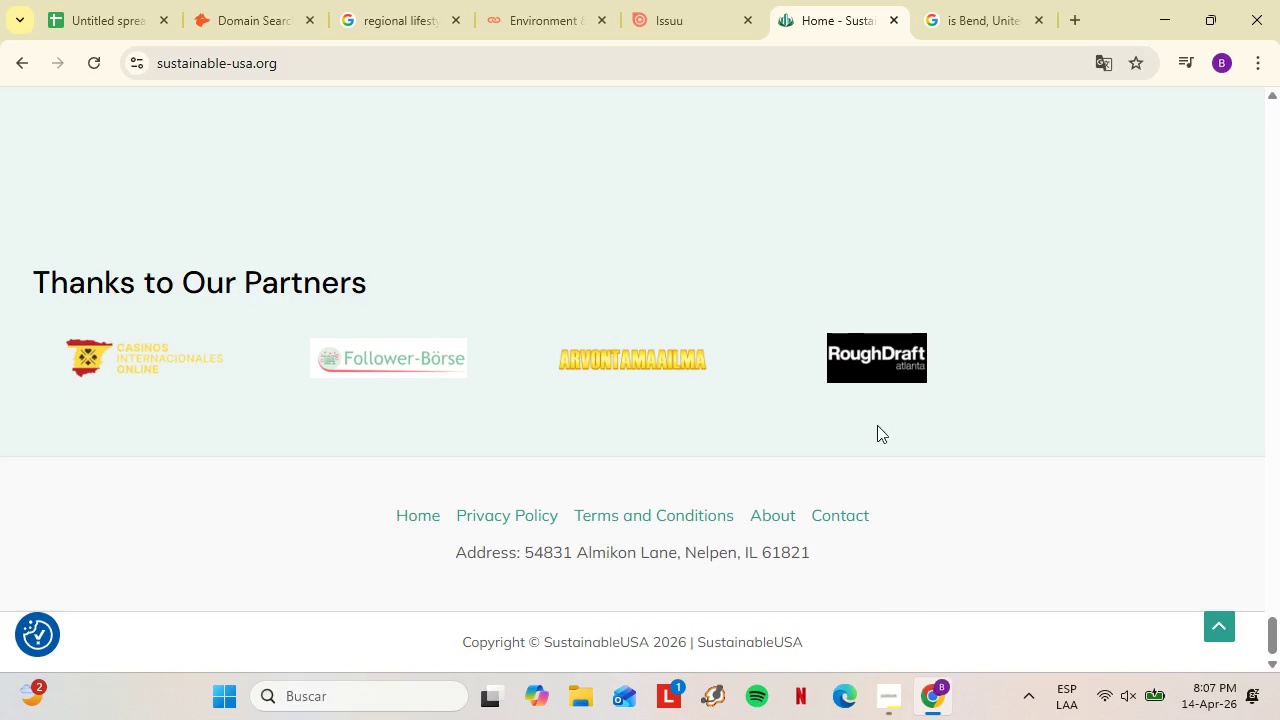 
scroll: coordinate [541, 413], scroll_direction: down, amount: 42.0
 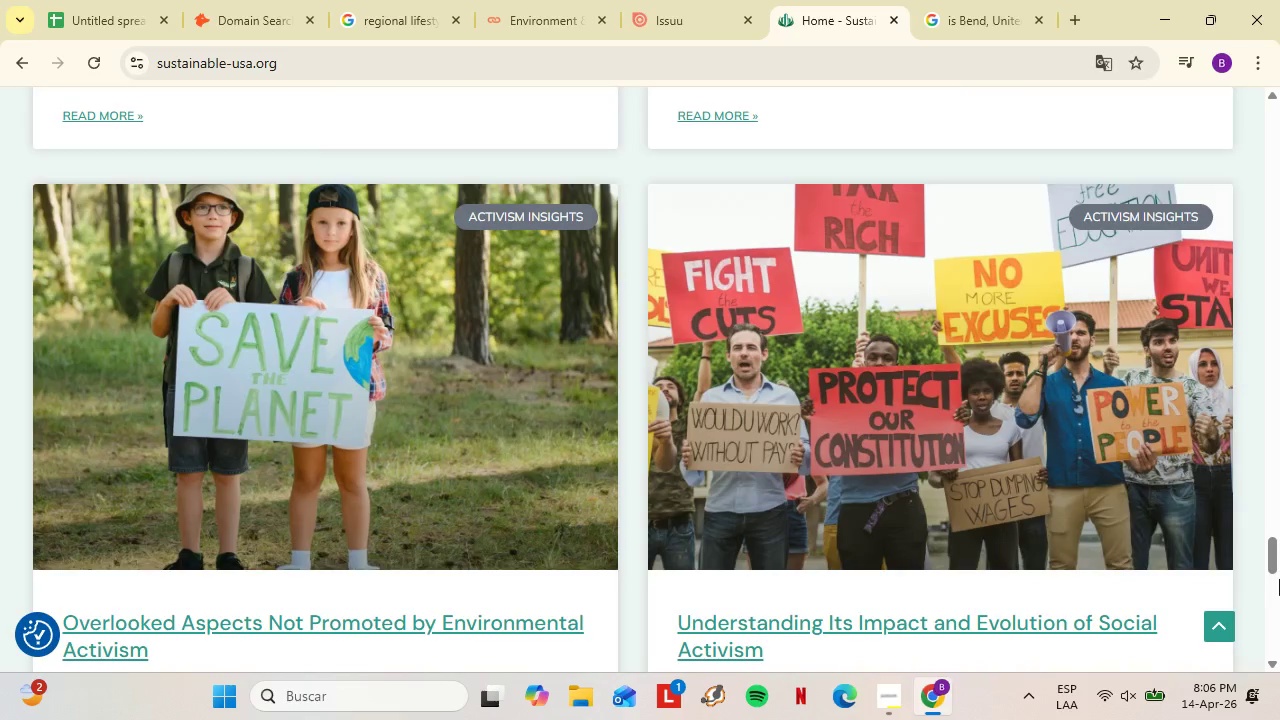 
wait(6.77)
 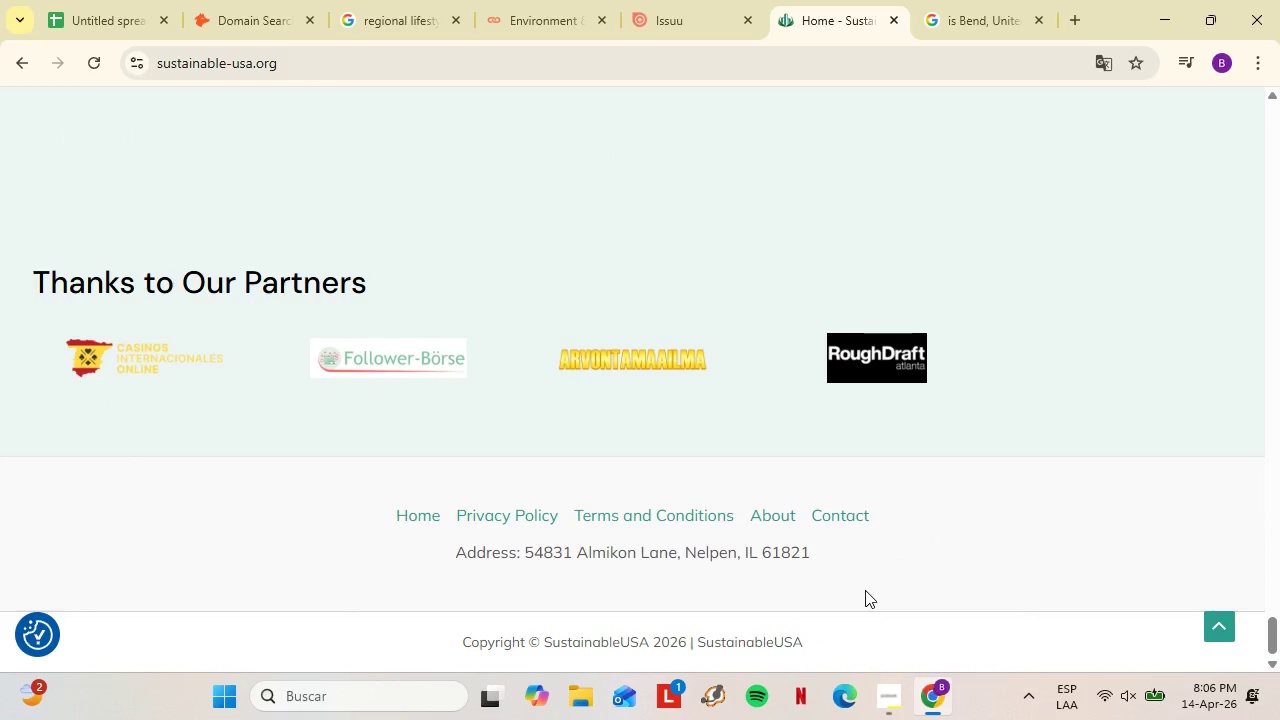 
left_click([644, 0])
 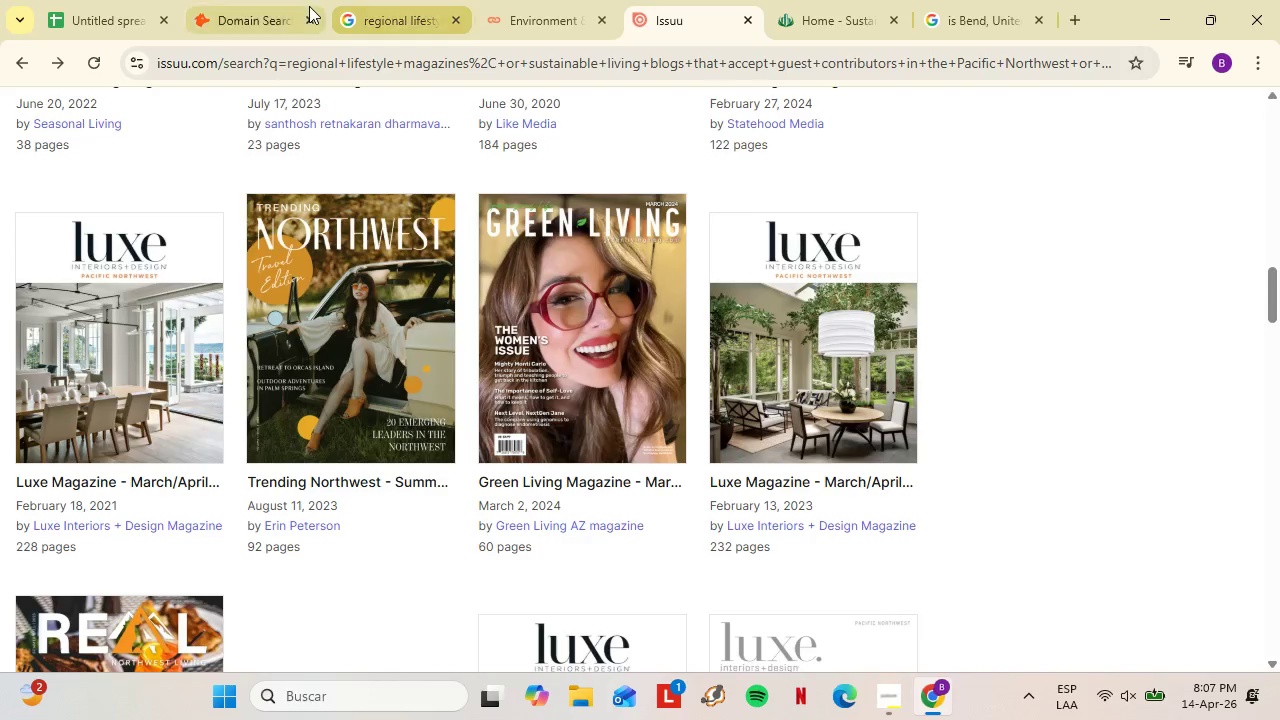 
left_click_drag(start_coordinate=[309, 5], to_coordinate=[315, 5])
 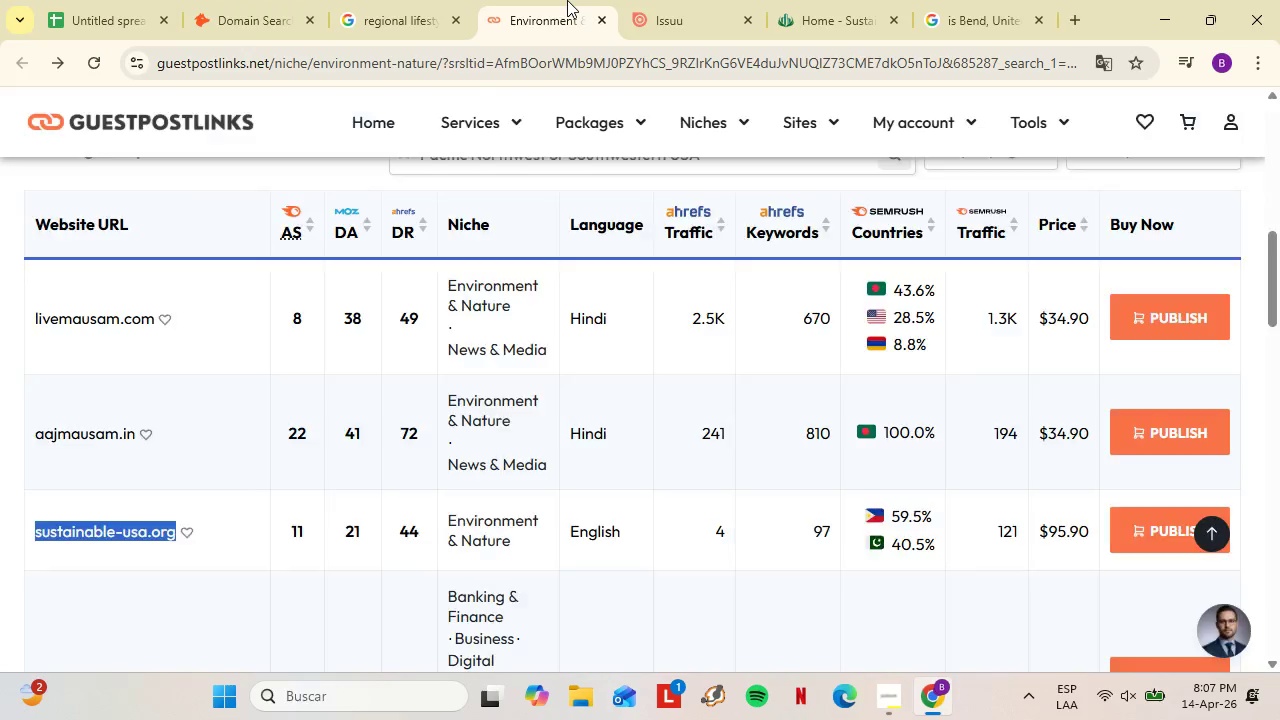 
double_click([567, 0])
 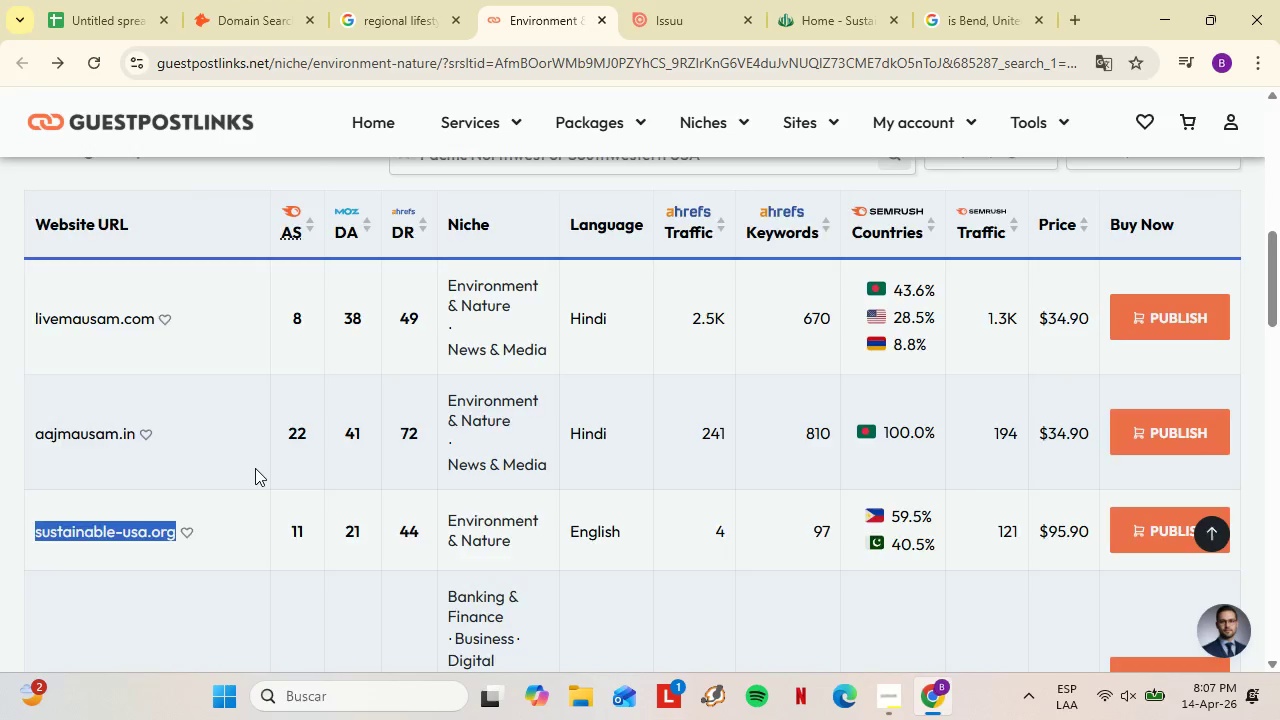 
scroll: coordinate [242, 463], scroll_direction: down, amount: 3.0
 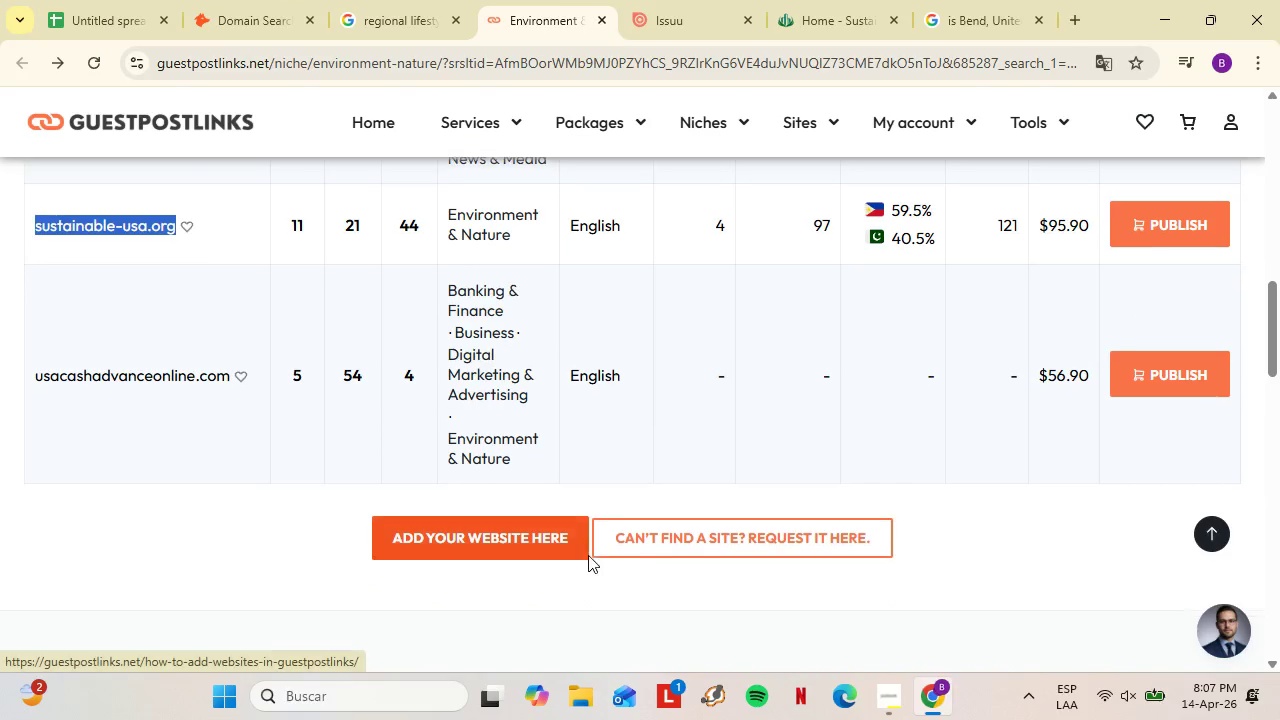 
scroll: coordinate [591, 542], scroll_direction: up, amount: 2.0
 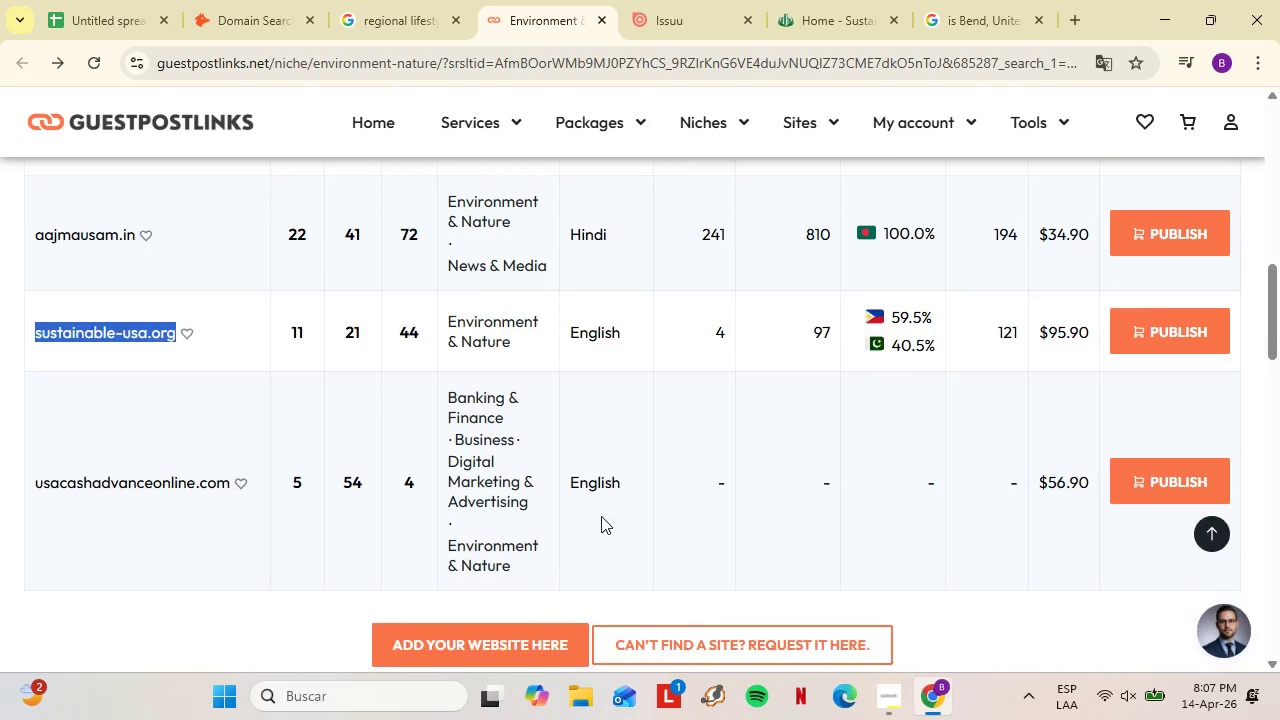 
scroll: coordinate [191, 503], scroll_direction: down, amount: 9.0
 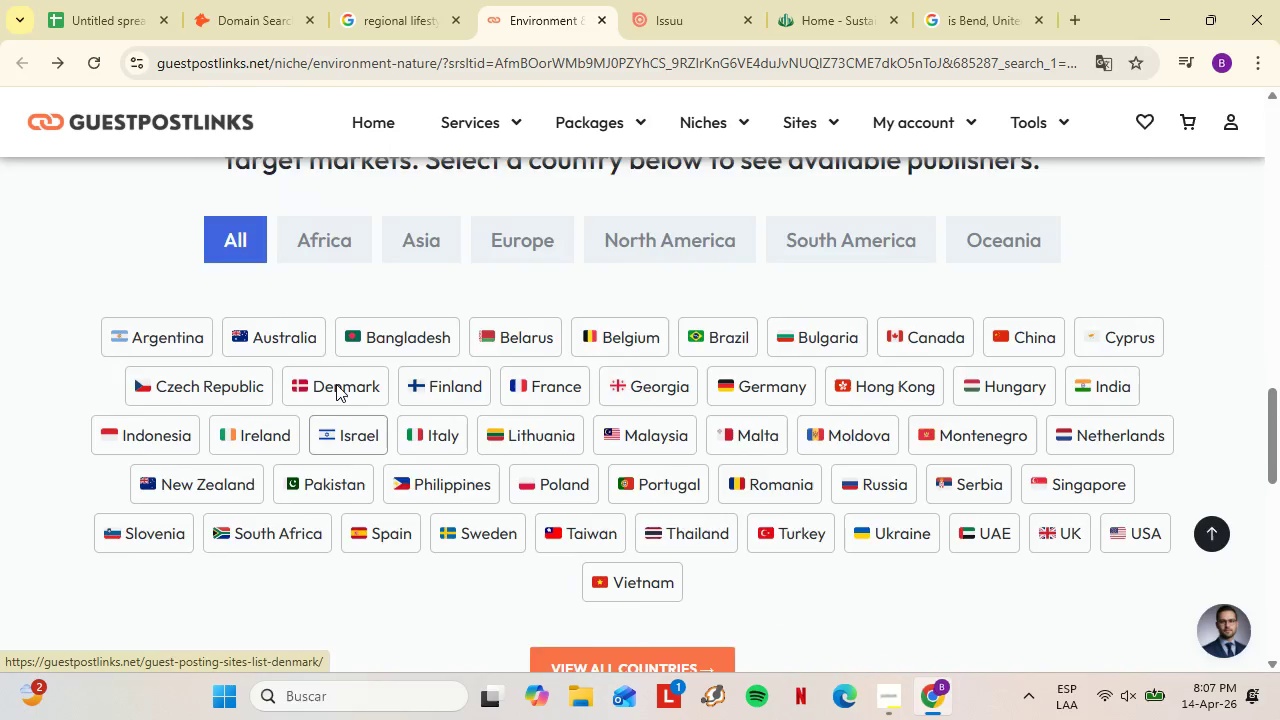 
scroll: coordinate [336, 384], scroll_direction: up, amount: 2.0
 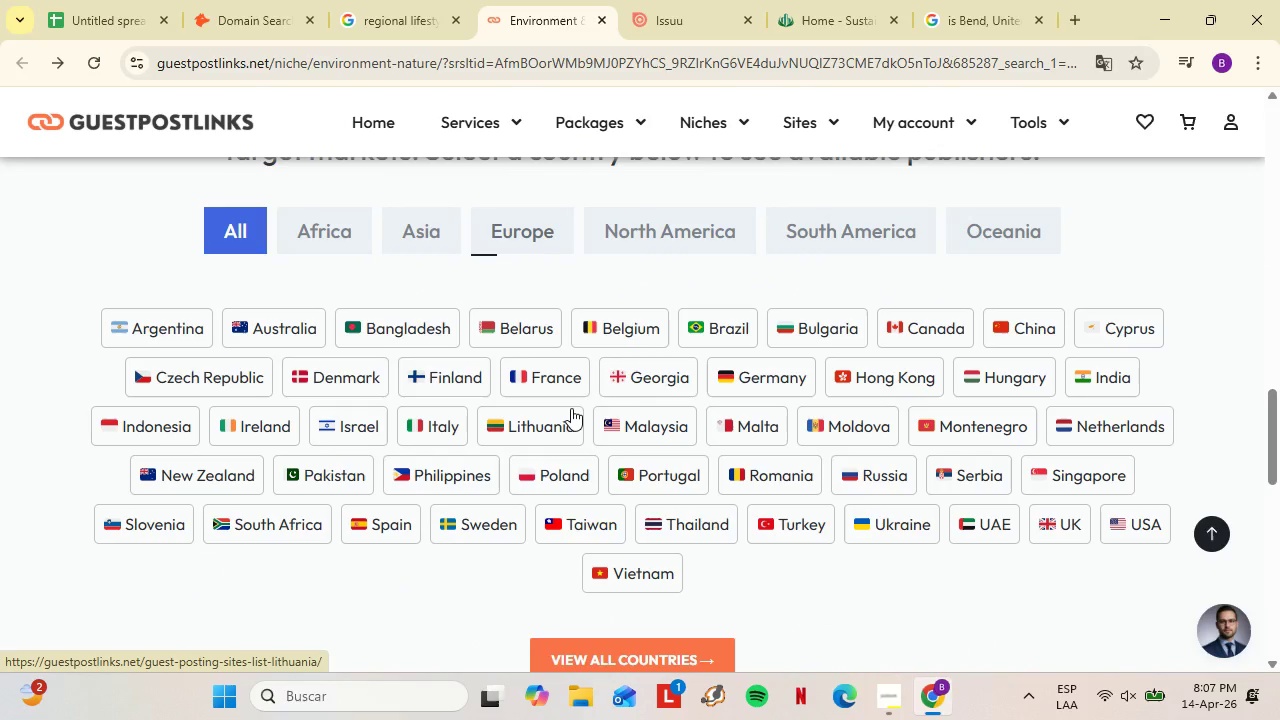 
scroll: coordinate [755, 541], scroll_direction: down, amount: 7.0
 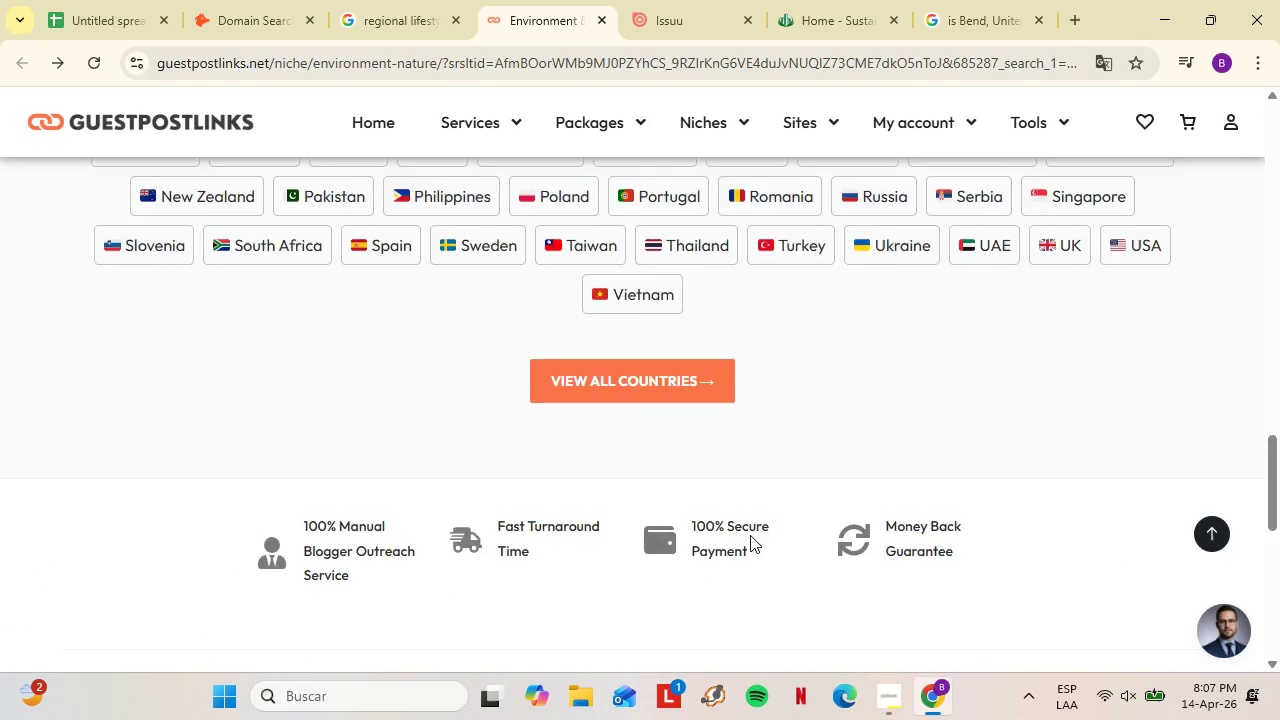 
left_click_drag(start_coordinate=[565, 362], to_coordinate=[418, 364])
 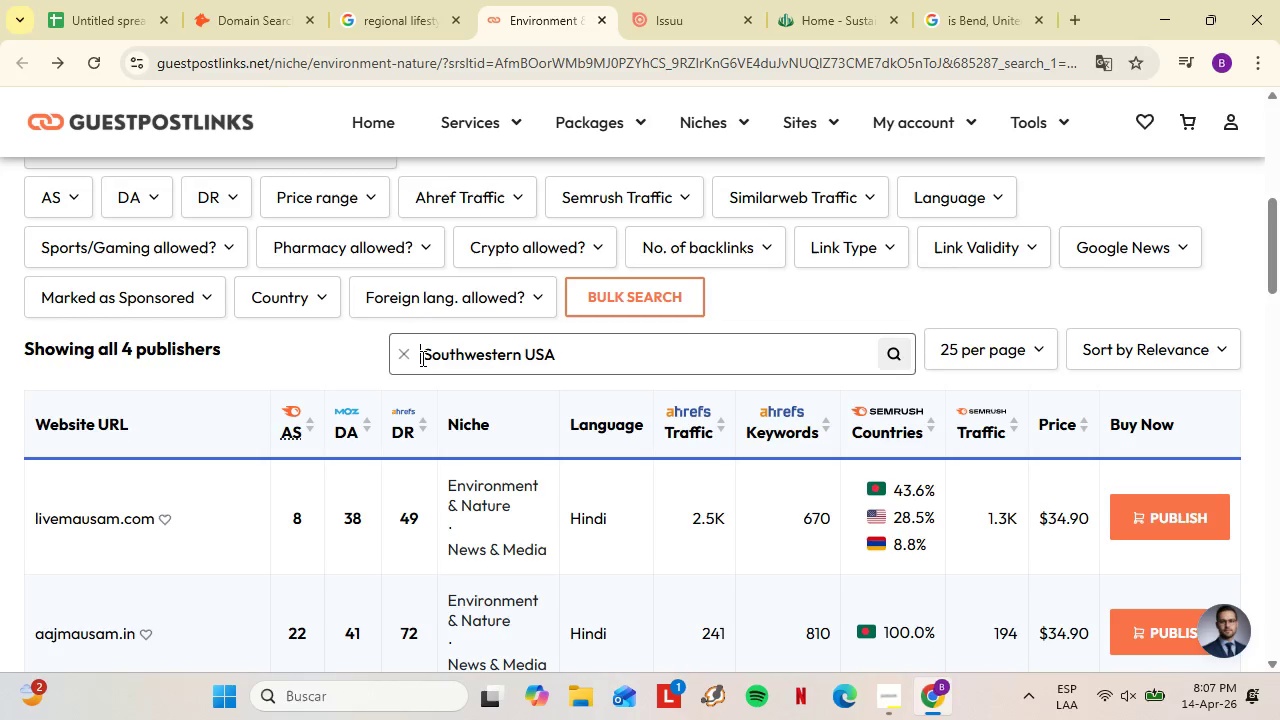 
scroll: coordinate [749, 535], scroll_direction: up, amount: 17.0
 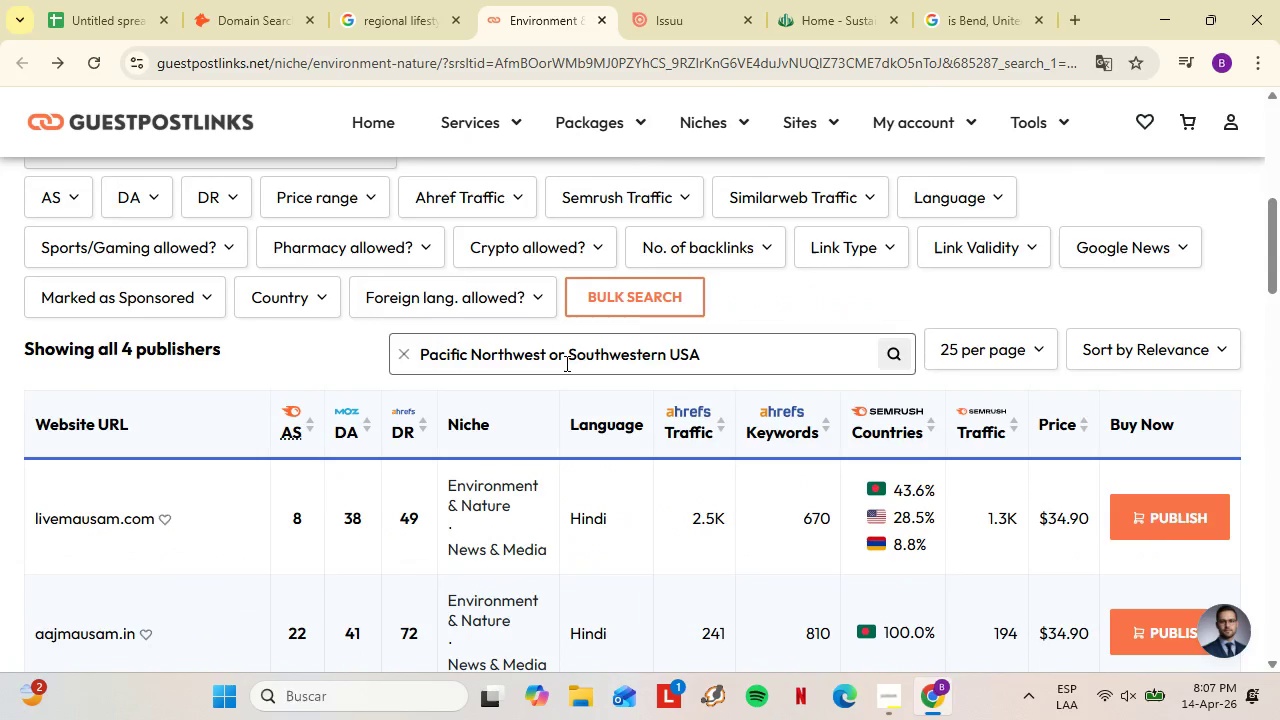 
key(Backspace)
 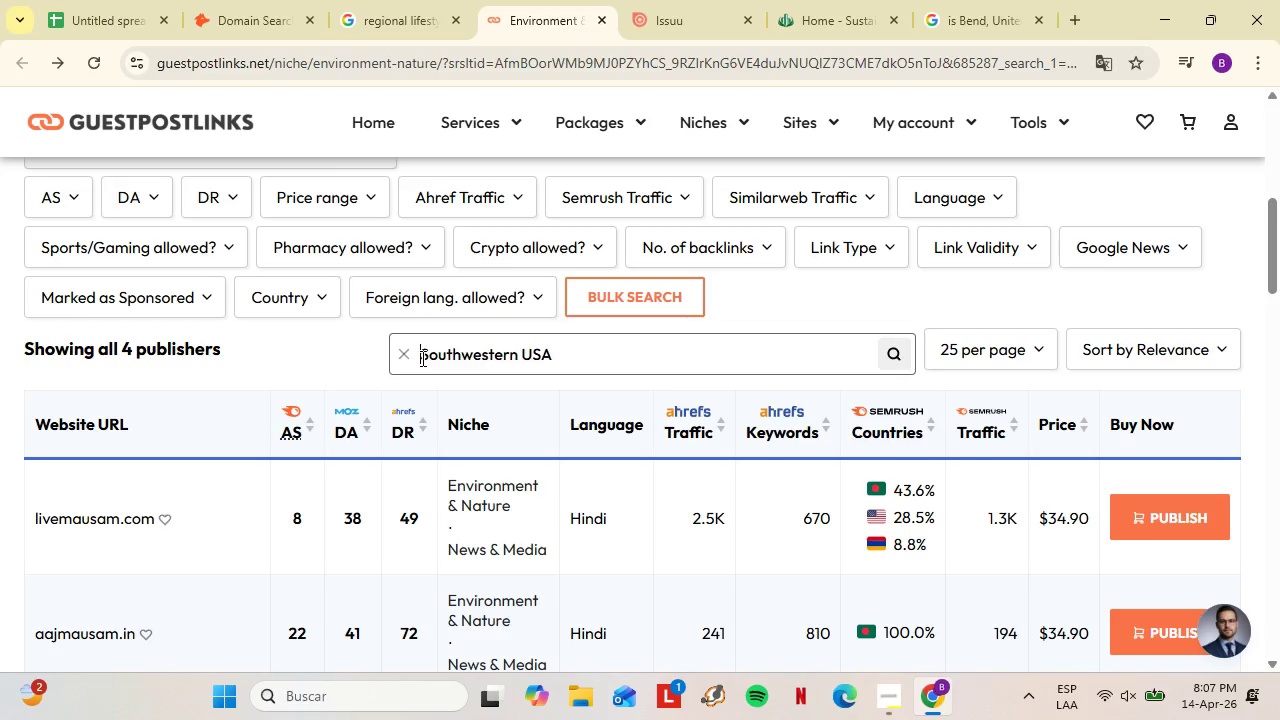 
key(ArrowRight)
 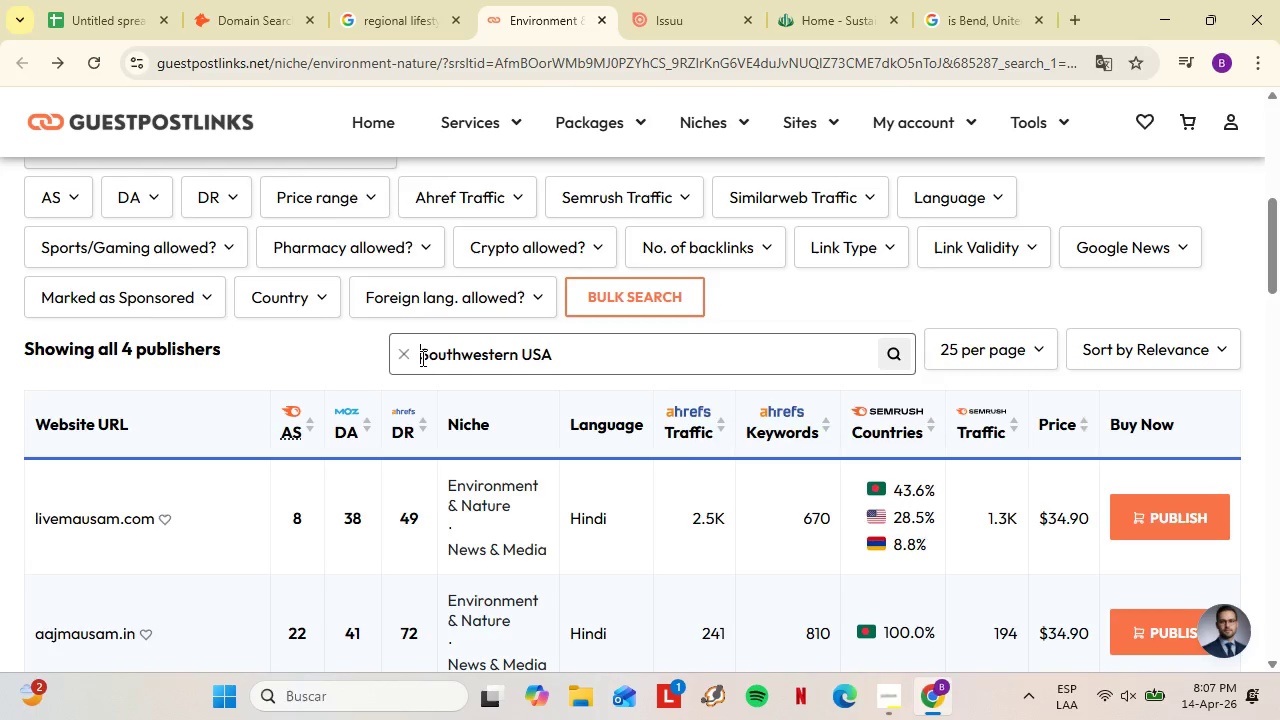 
key(Backspace)
 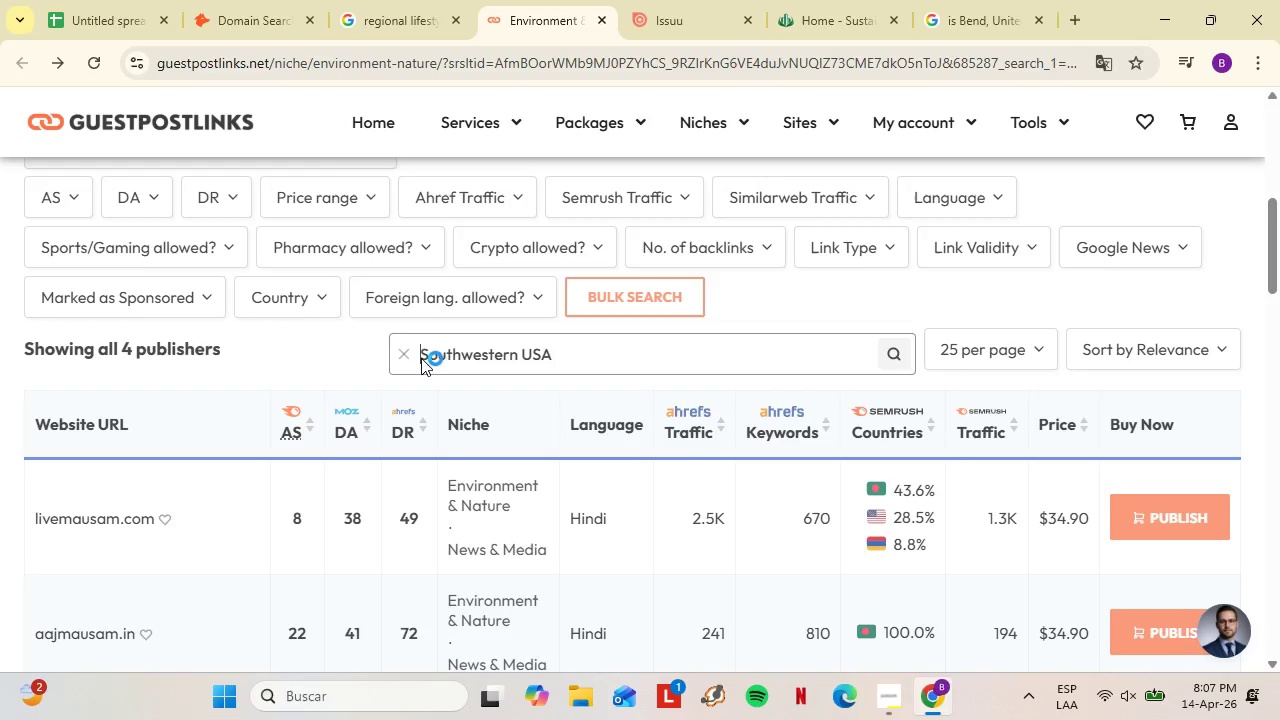 
key(Enter)
 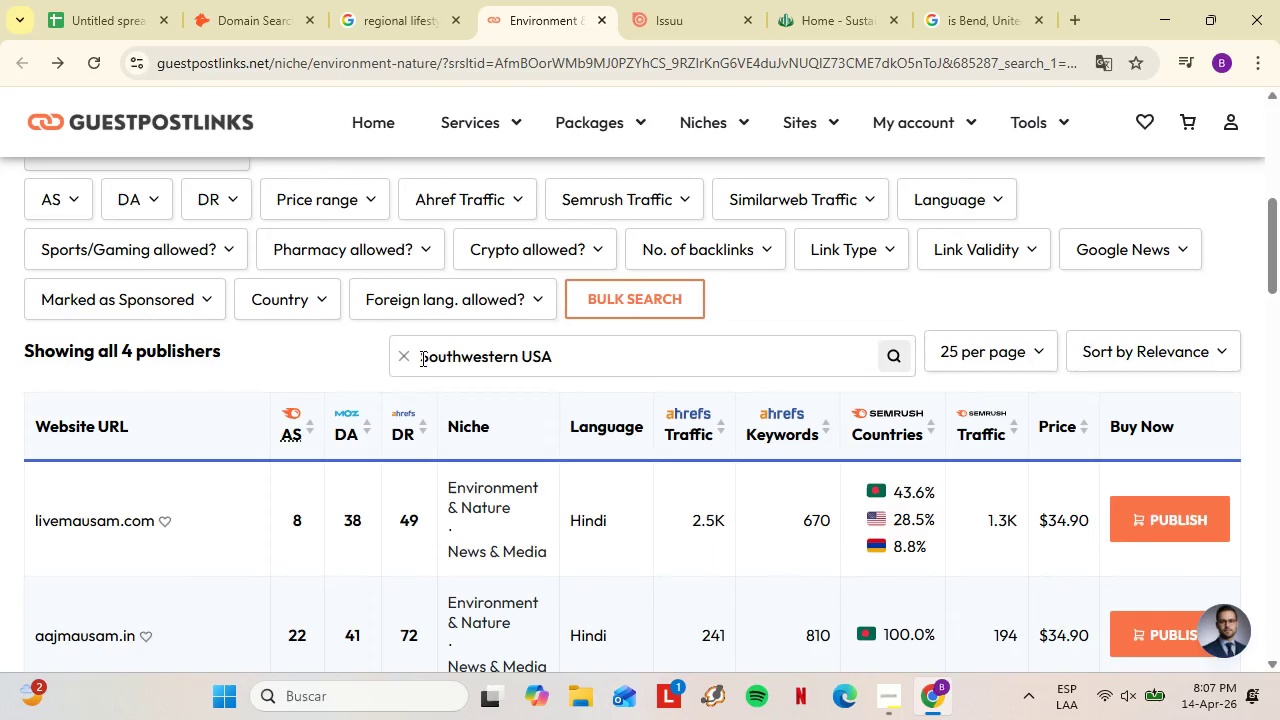 
scroll: coordinate [441, 467], scroll_direction: down, amount: 5.0
 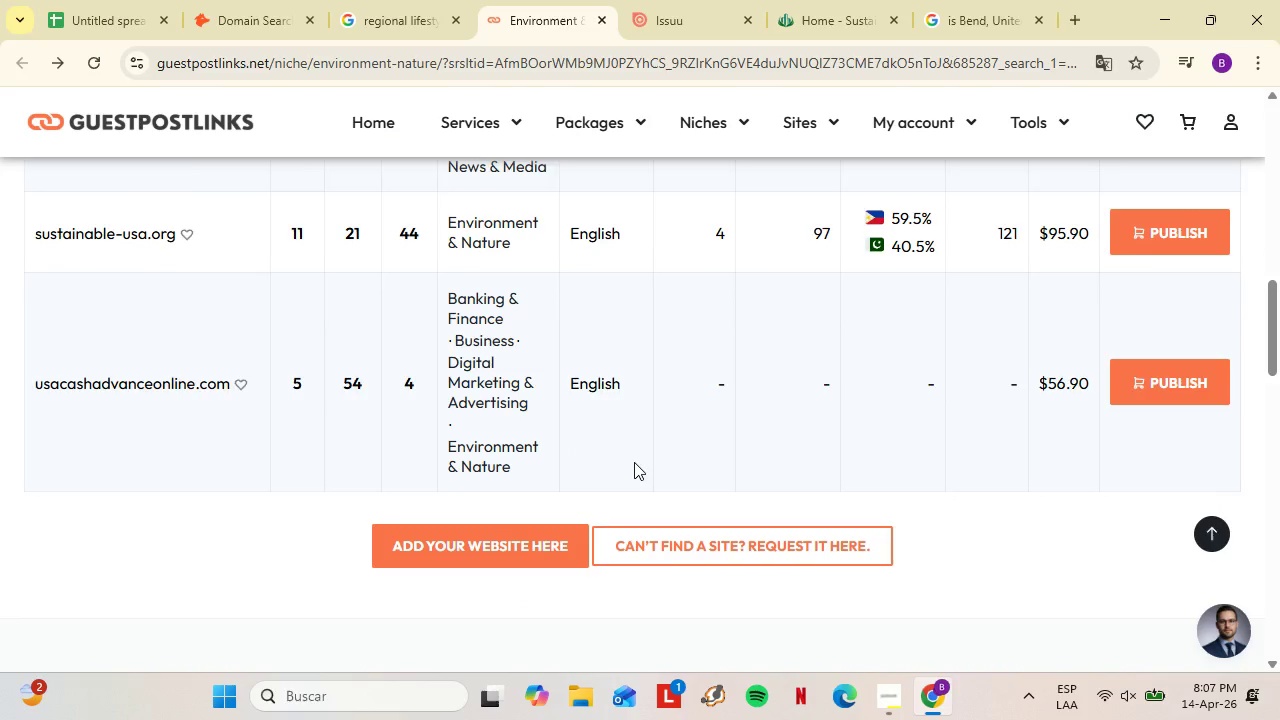 
double_click([1025, 354])
 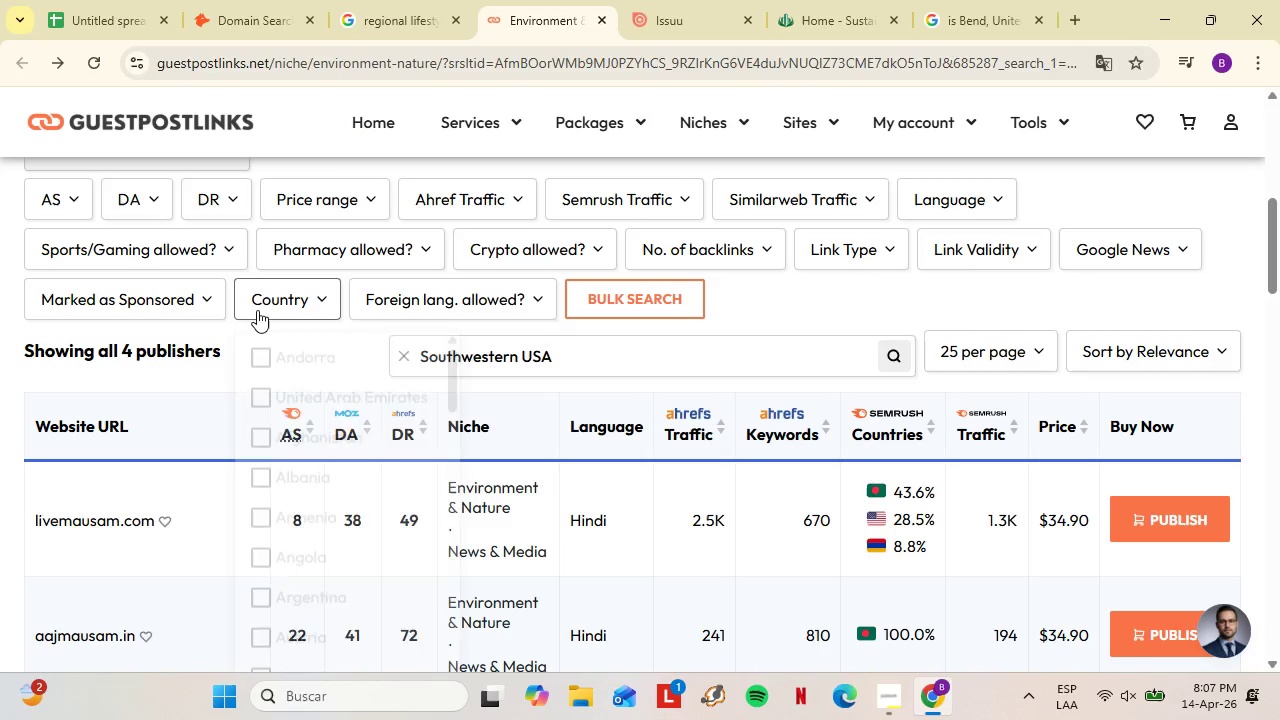 
scroll: coordinate [634, 462], scroll_direction: up, amount: 4.0
 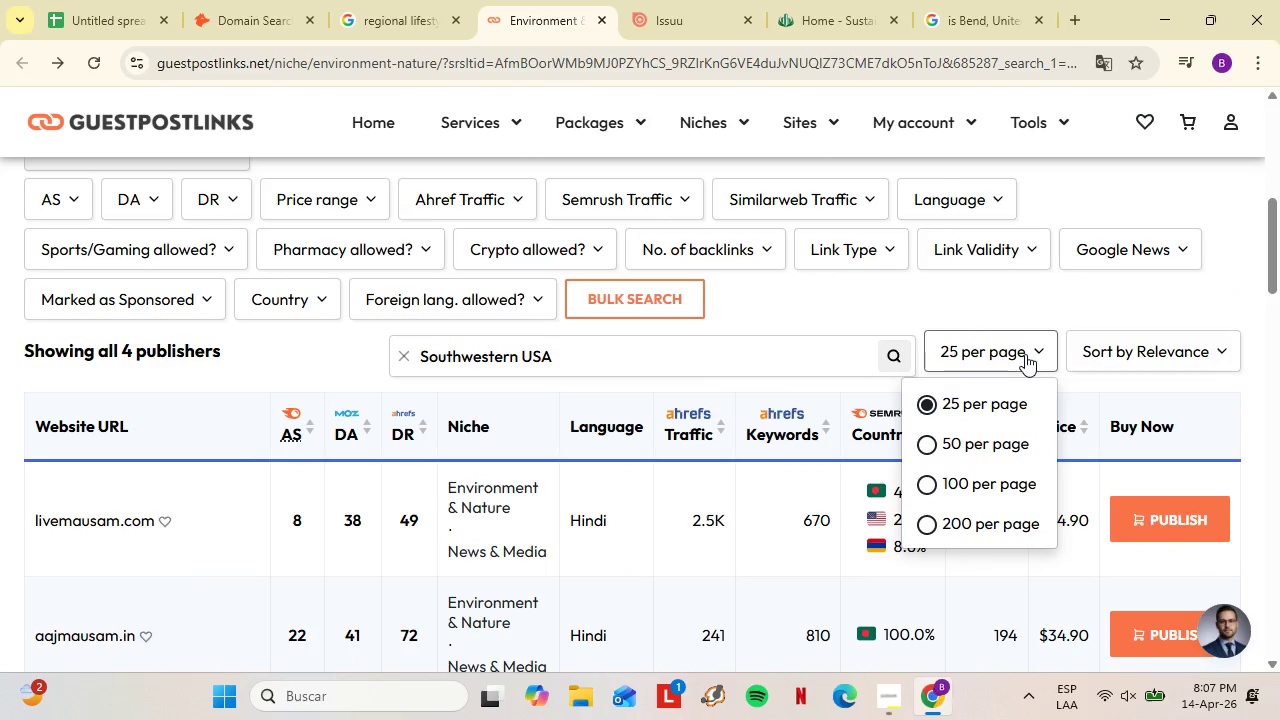 
wait(16.96)
 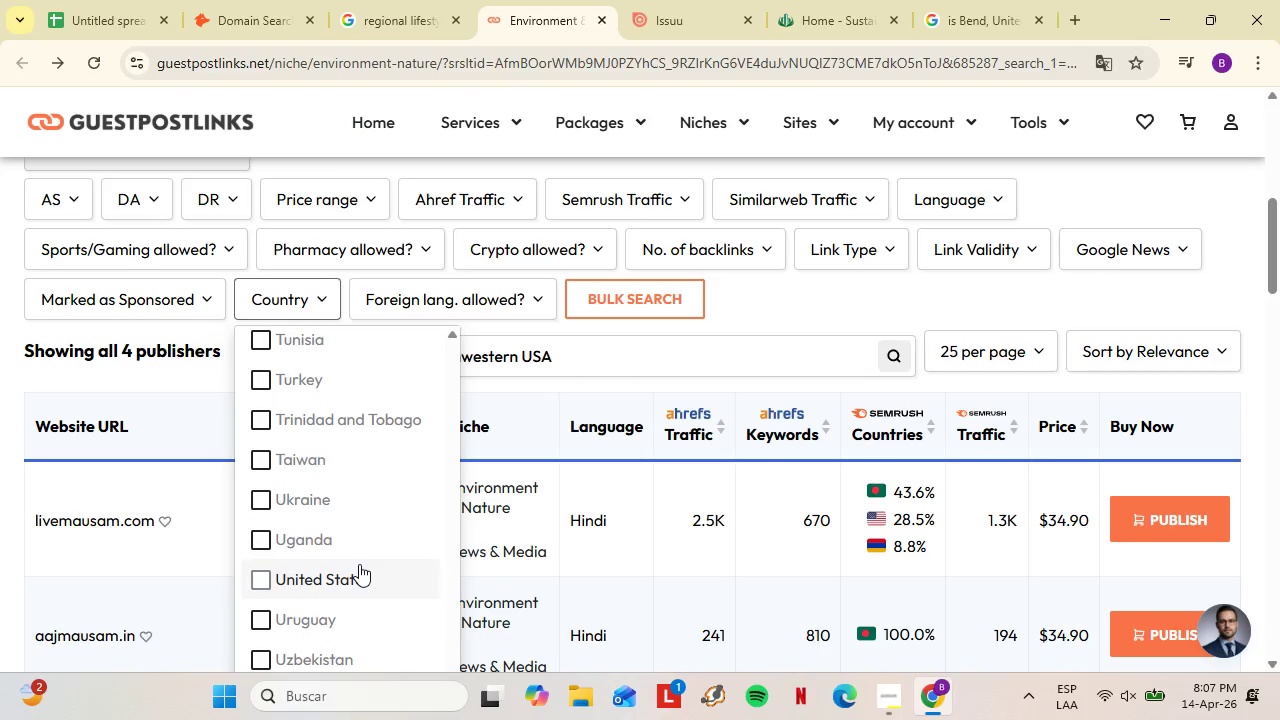 
left_click([359, 566])
 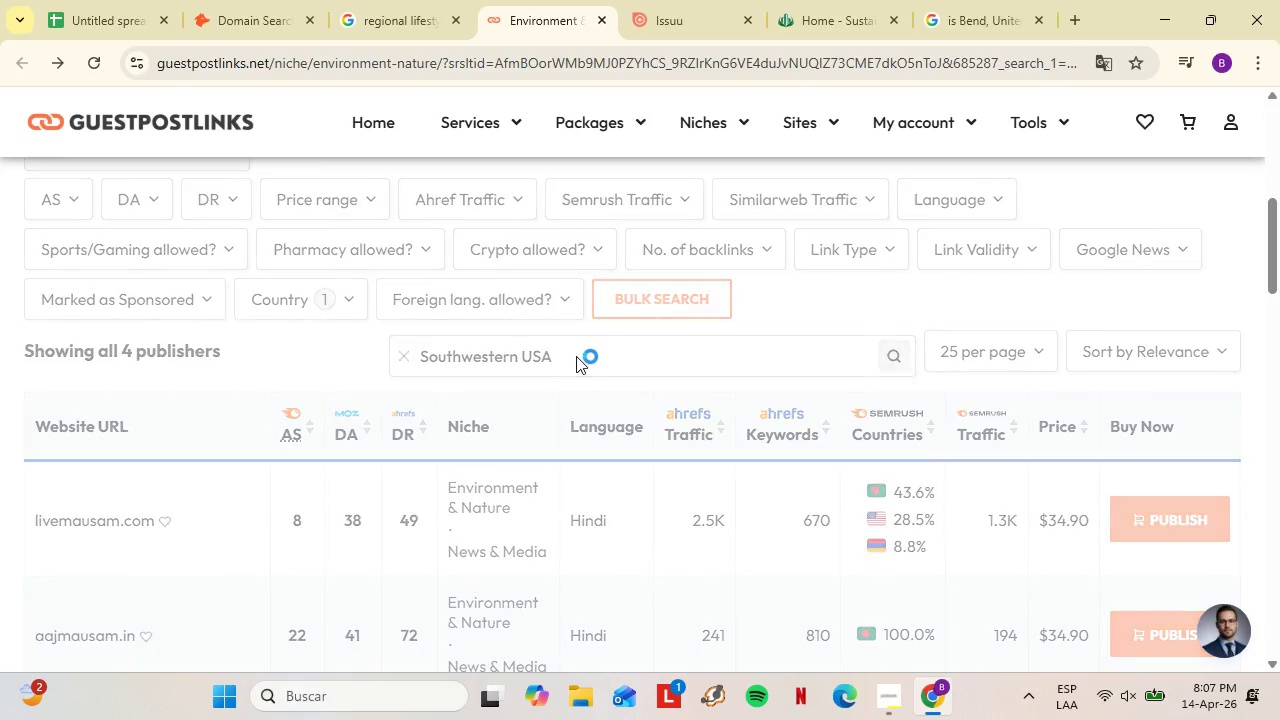 
scroll: coordinate [395, 493], scroll_direction: down, amount: 55.0
 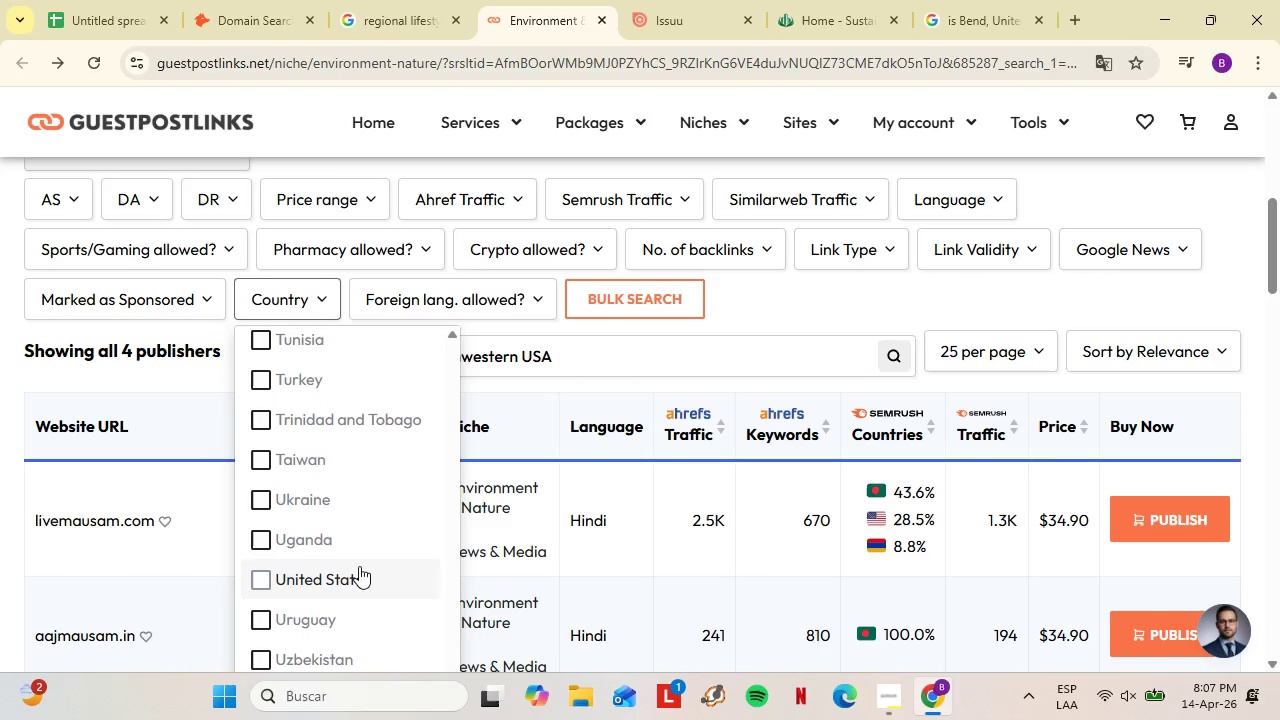 
left_click_drag(start_coordinate=[570, 356], to_coordinate=[560, 357])
 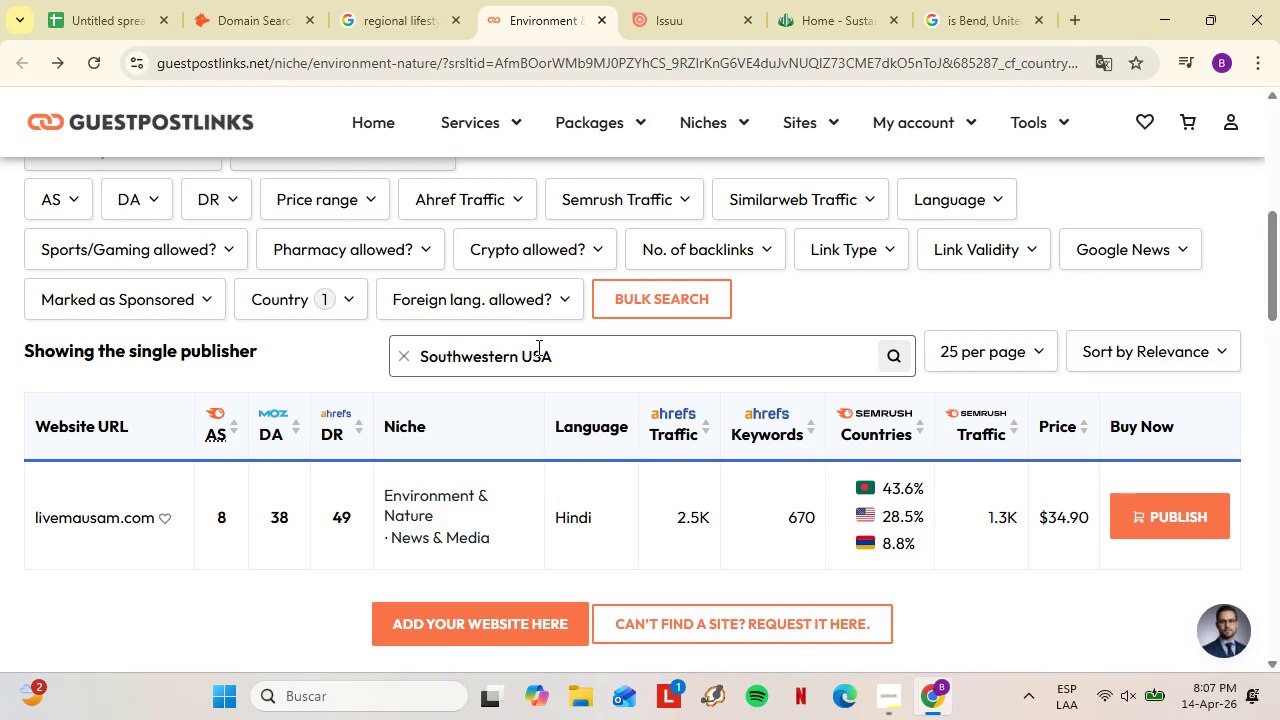 
left_click_drag(start_coordinate=[534, 346], to_coordinate=[590, 345])
 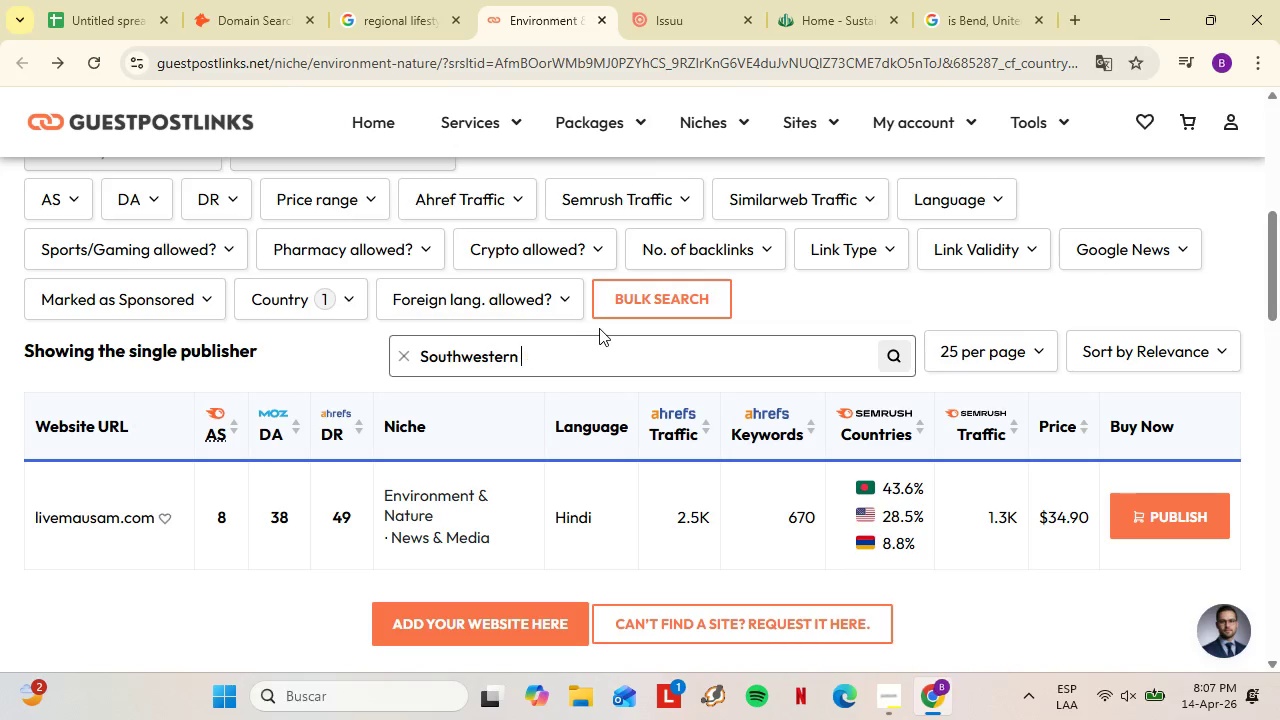 
key(Backspace)
 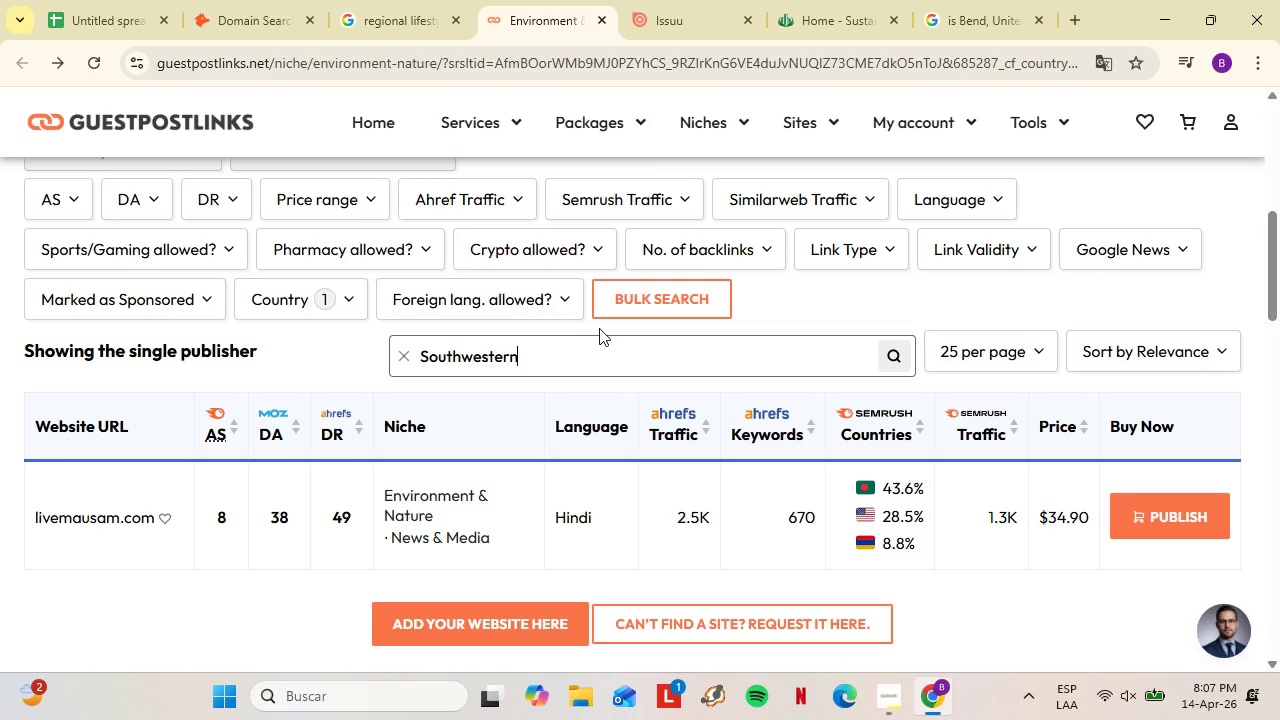 
key(Backspace)
 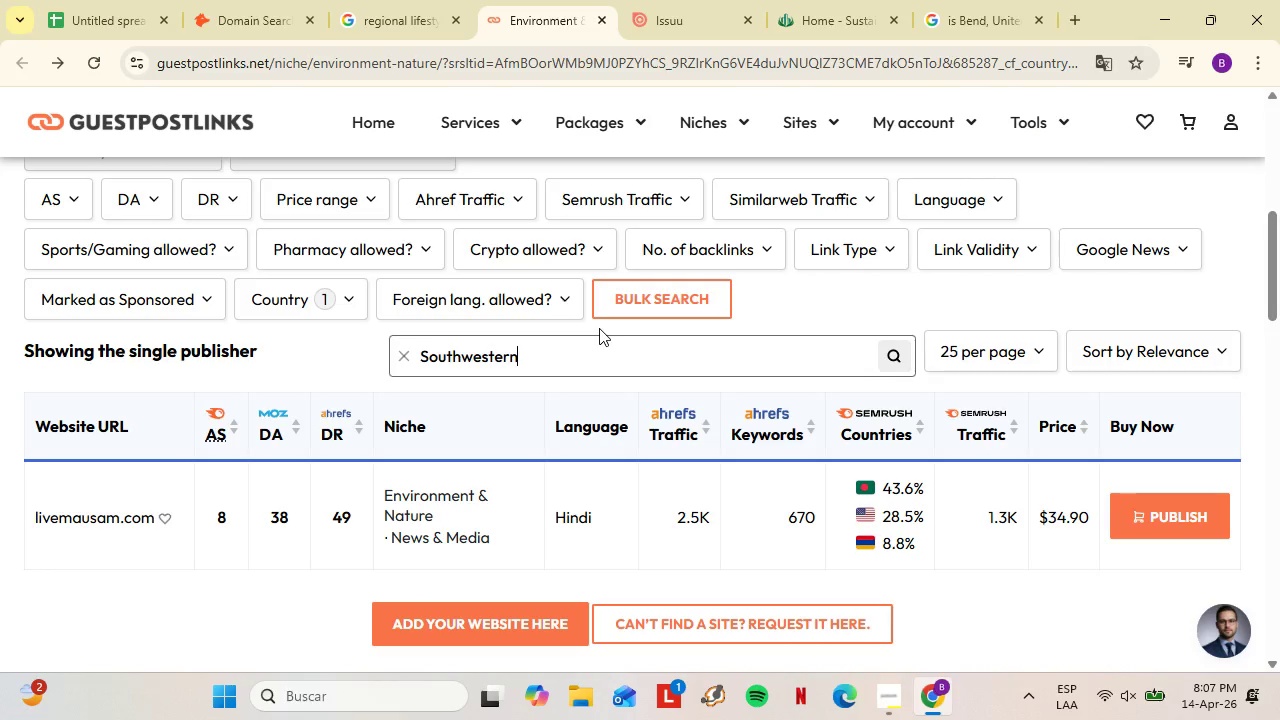 
key(Backspace)
 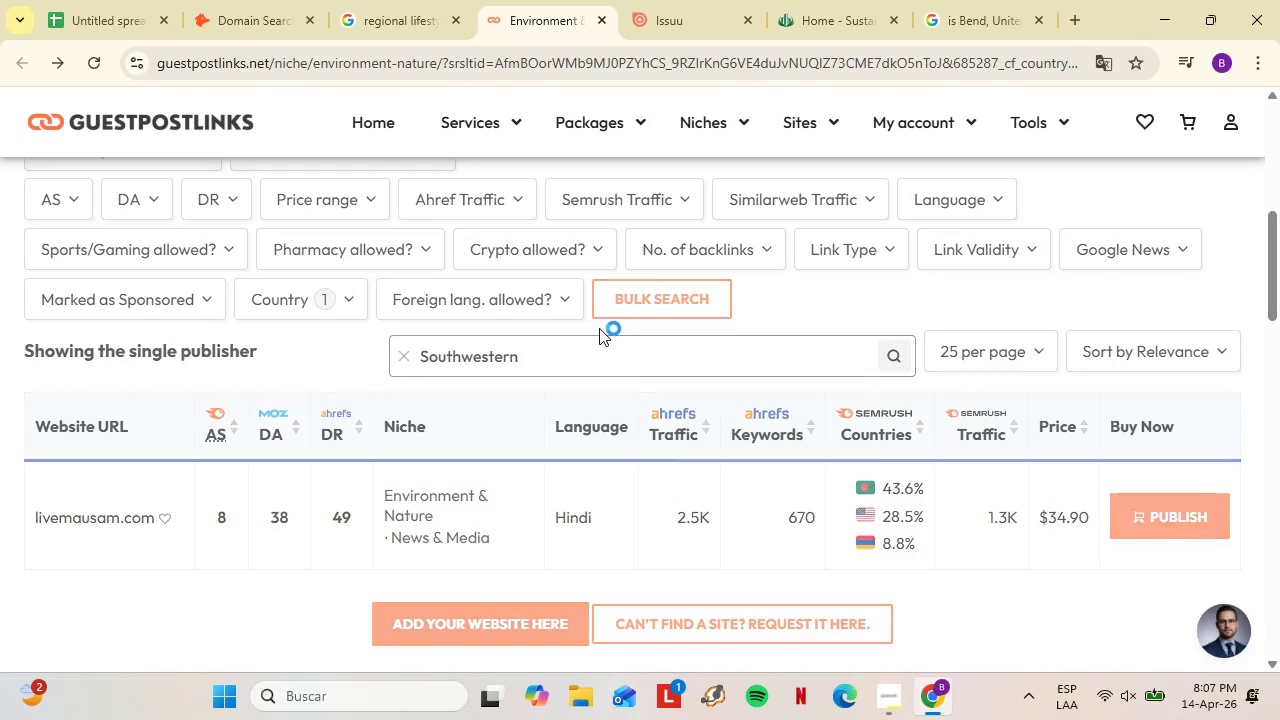 
key(Enter)
 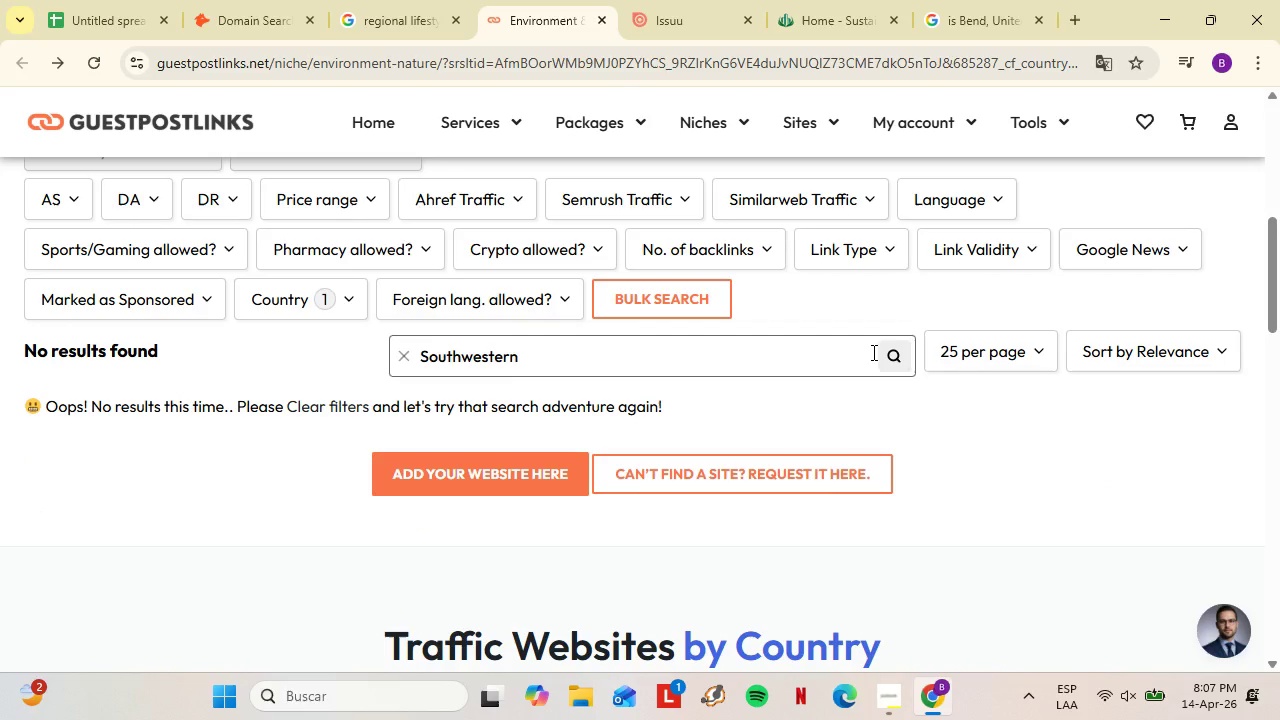 
left_click_drag(start_coordinate=[673, 342], to_coordinate=[364, 314])
 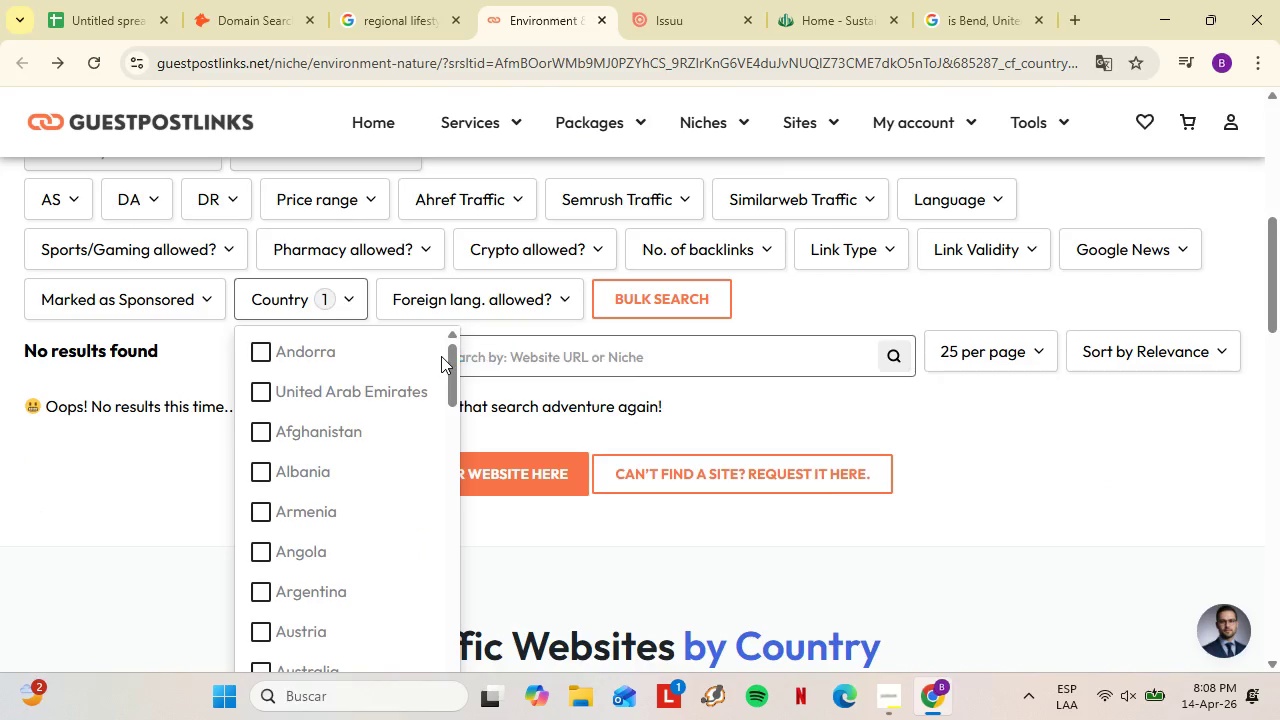 
key(Backspace)
 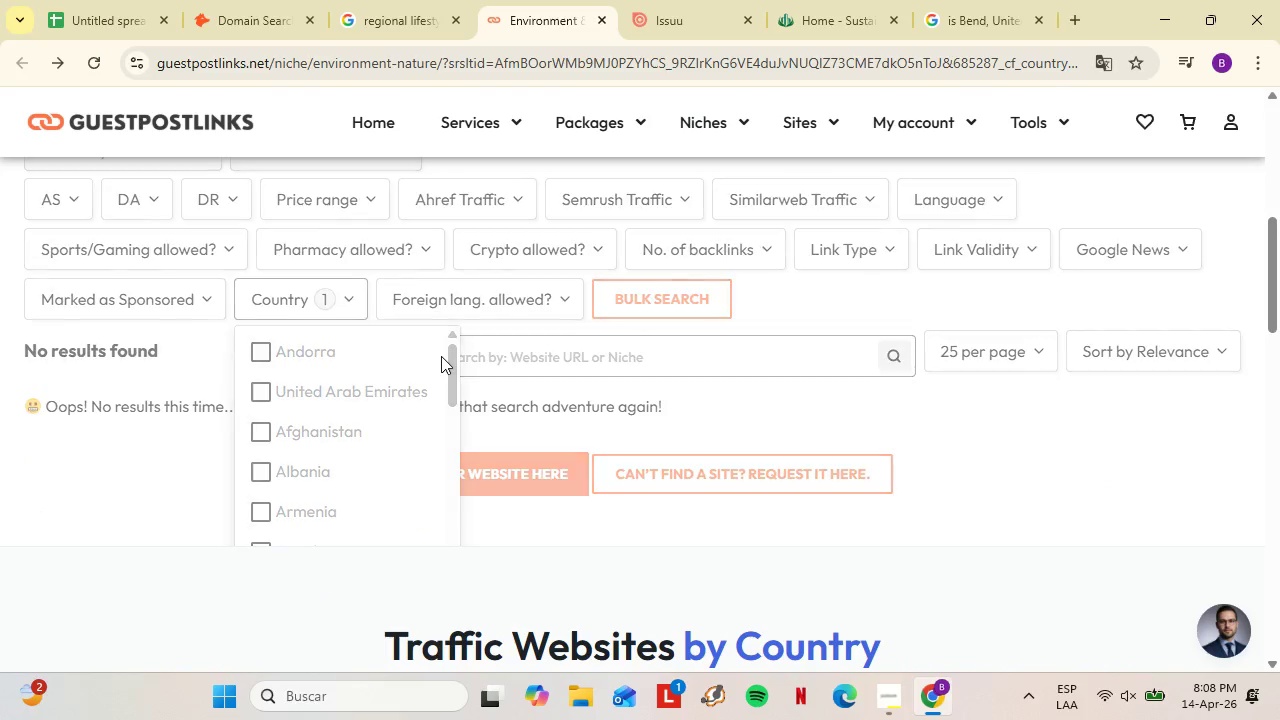 
key(Enter)
 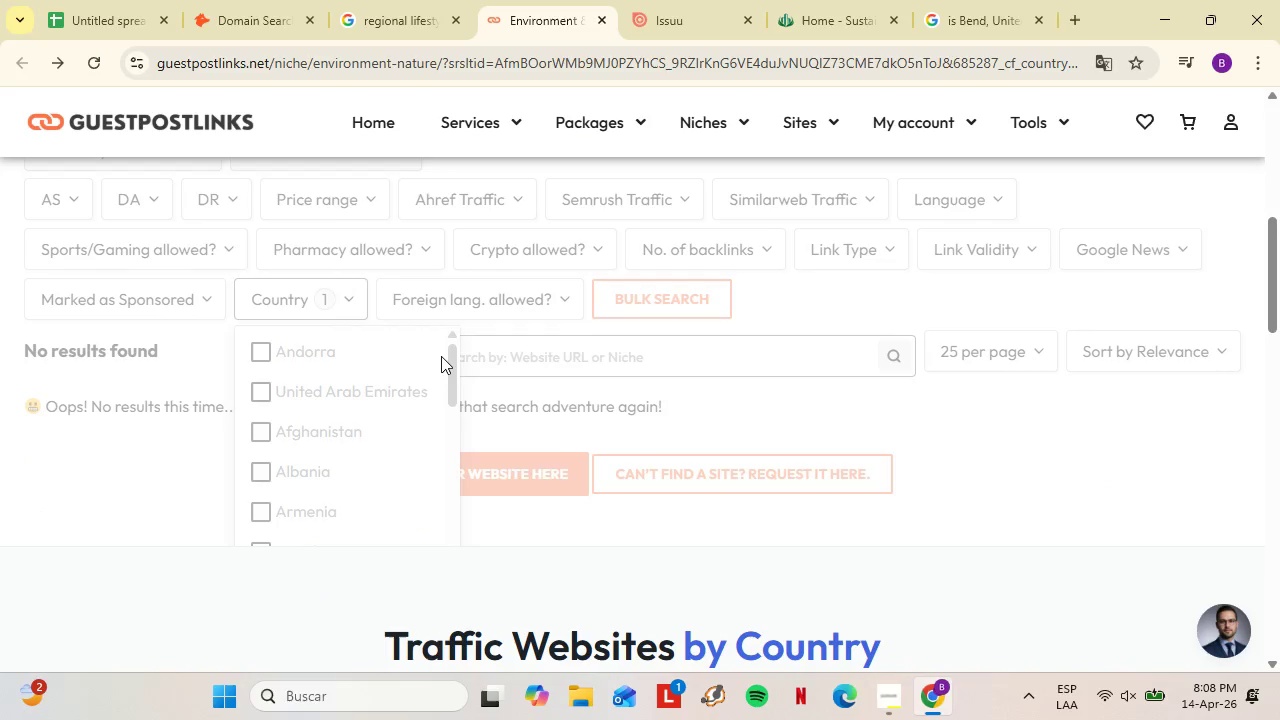 
mouse_move([446, 378])
 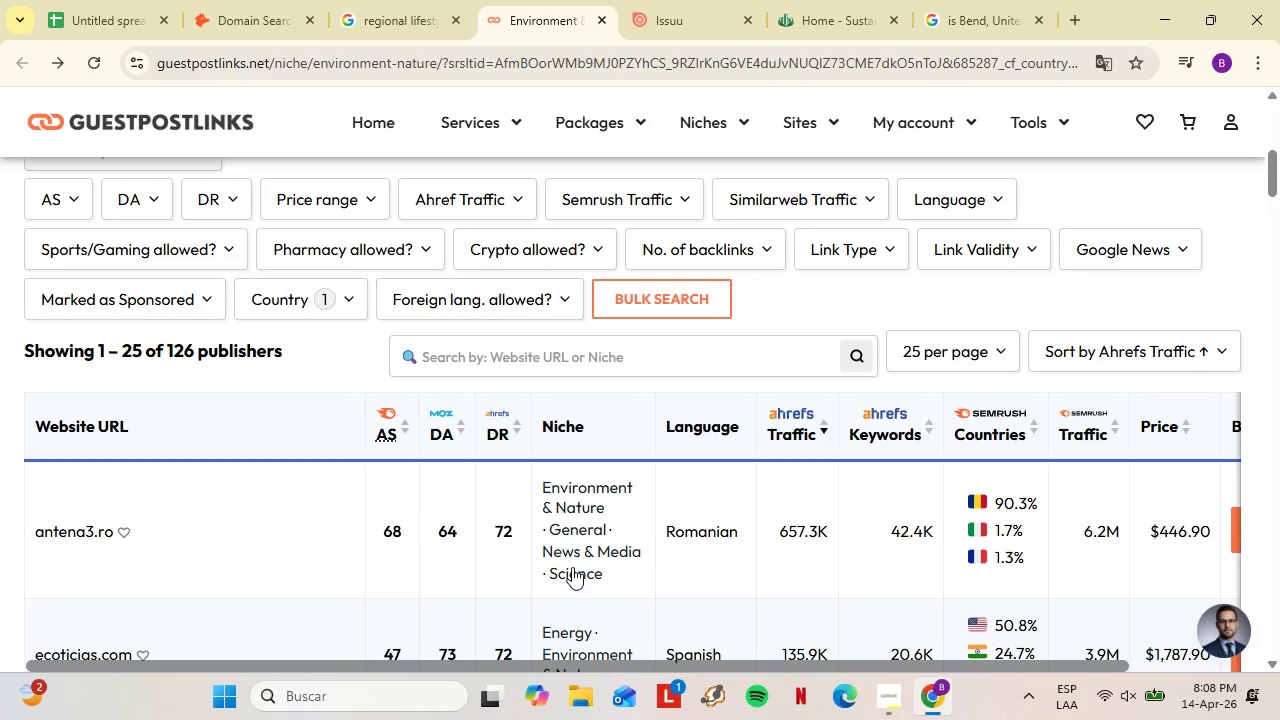 
wait(5.11)
 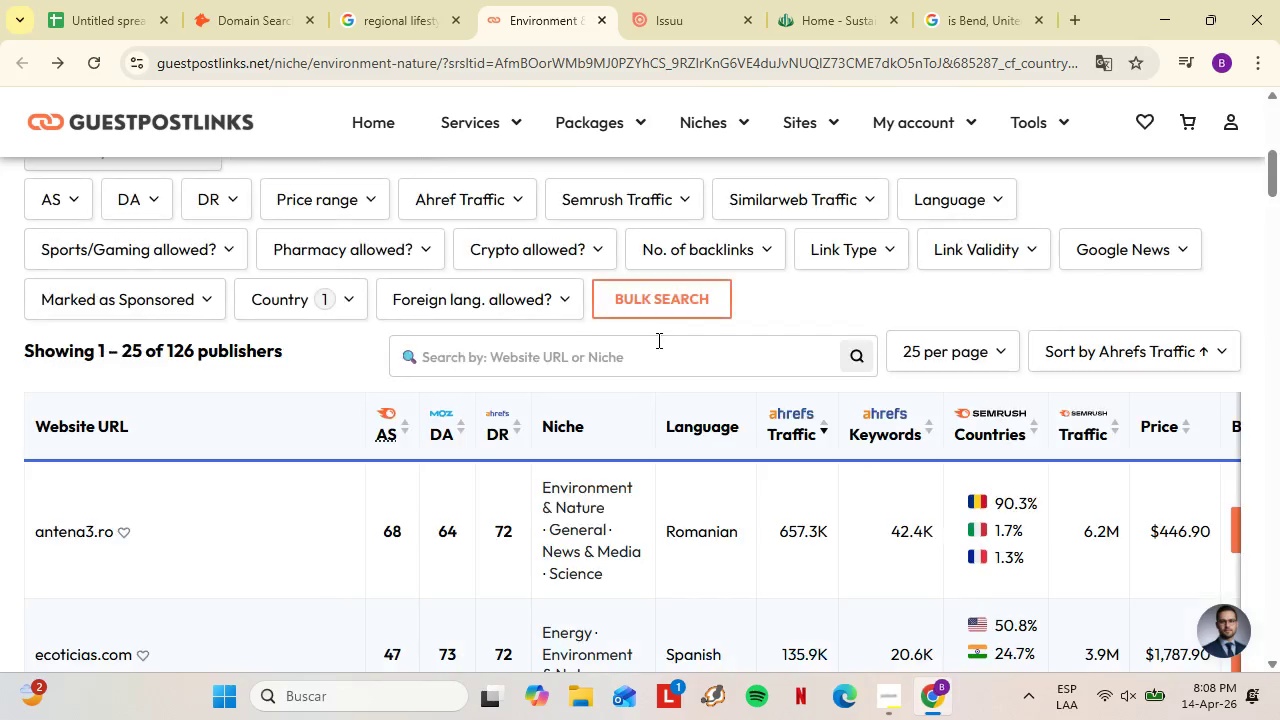 
scroll: coordinate [137, 503], scroll_direction: down, amount: 5.0
 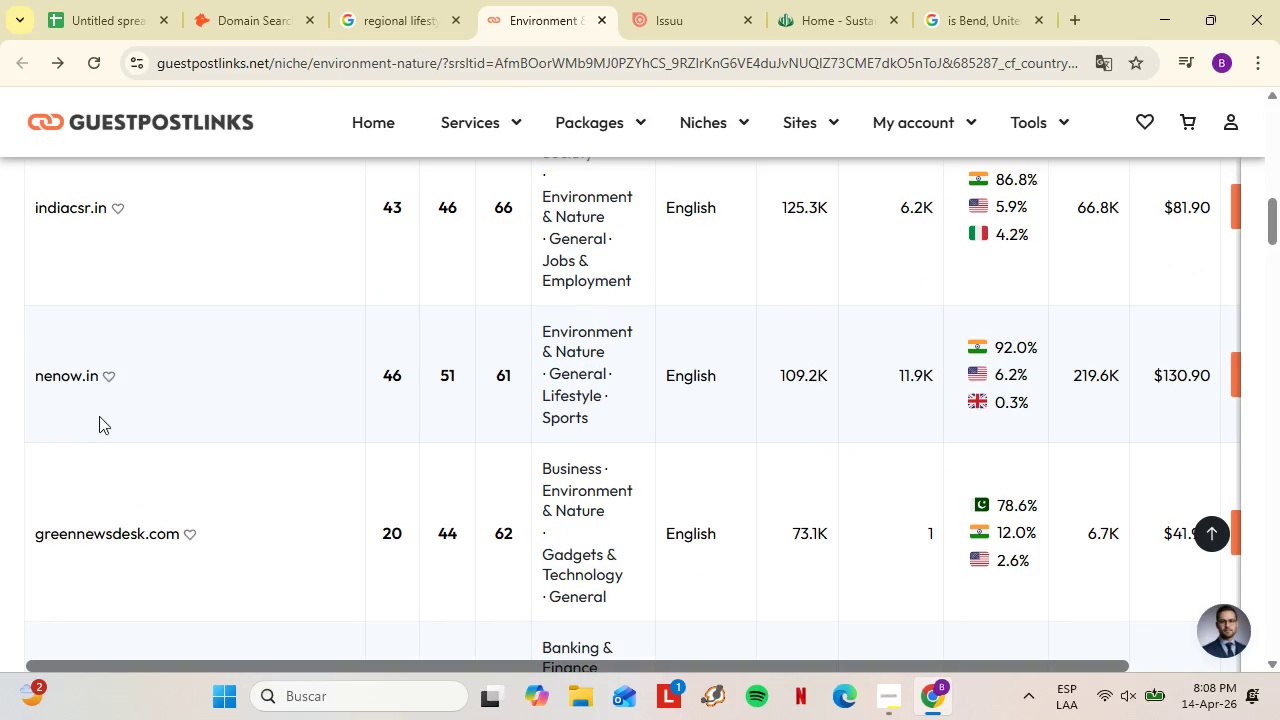 
left_click_drag(start_coordinate=[100, 397], to_coordinate=[35, 369])
 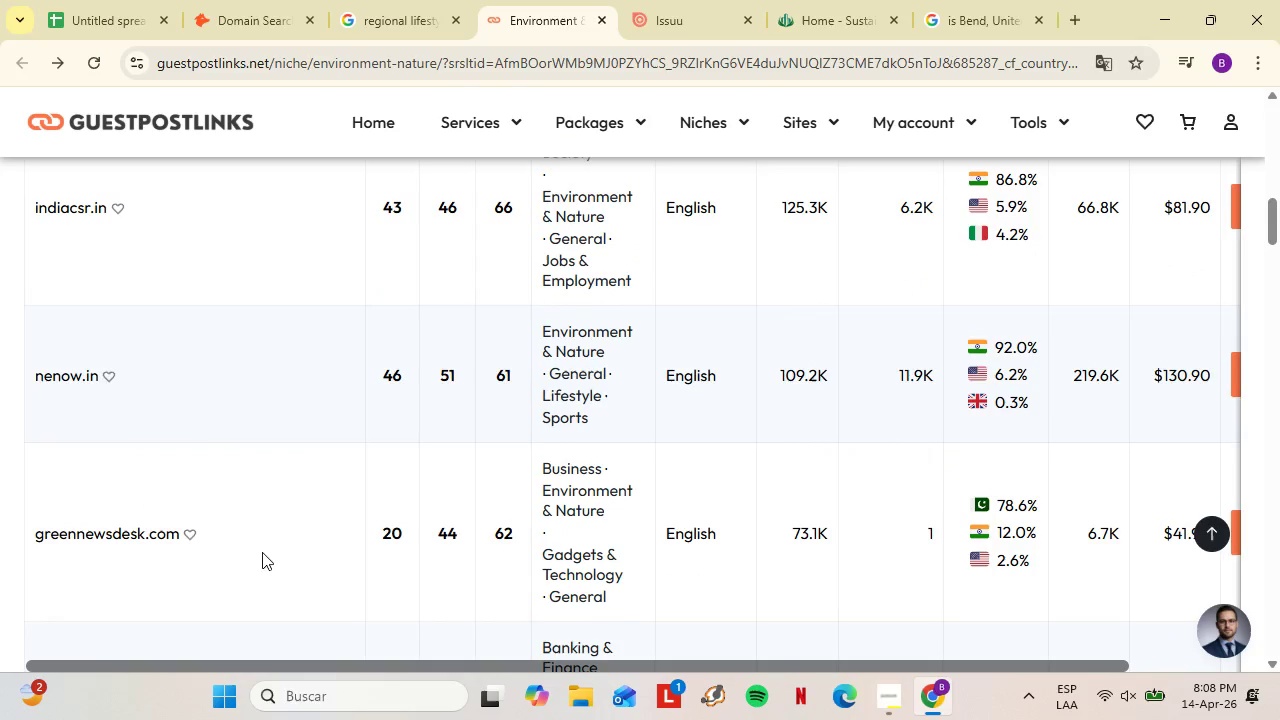 
left_click([863, 0])
 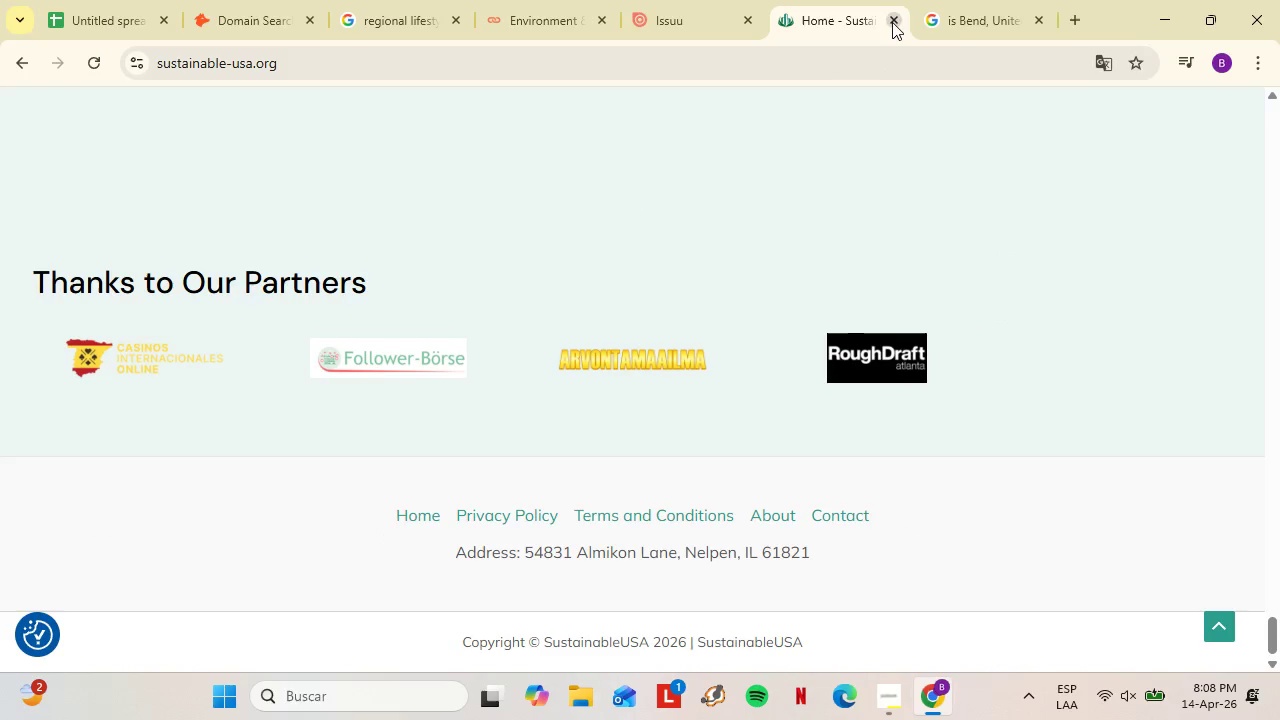 
scroll: coordinate [272, 539], scroll_direction: down, amount: 5.0
 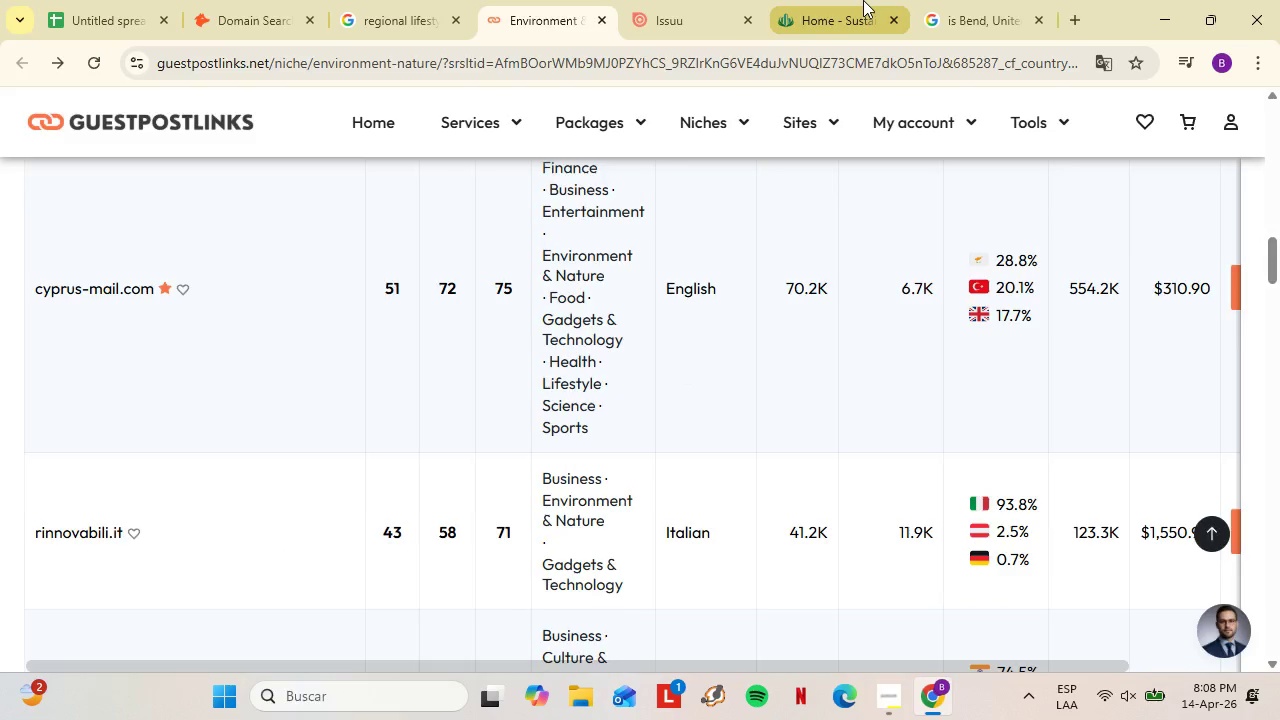 
left_click([892, 22])
 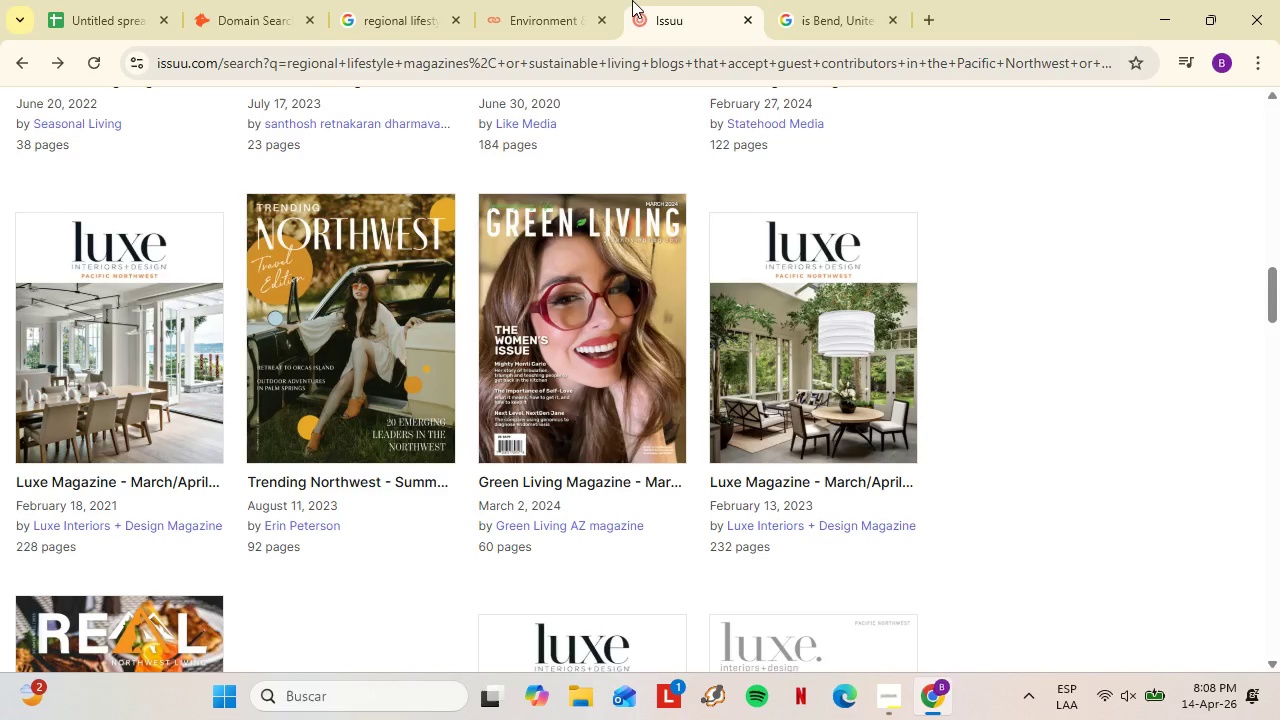 
left_click([627, 1])
 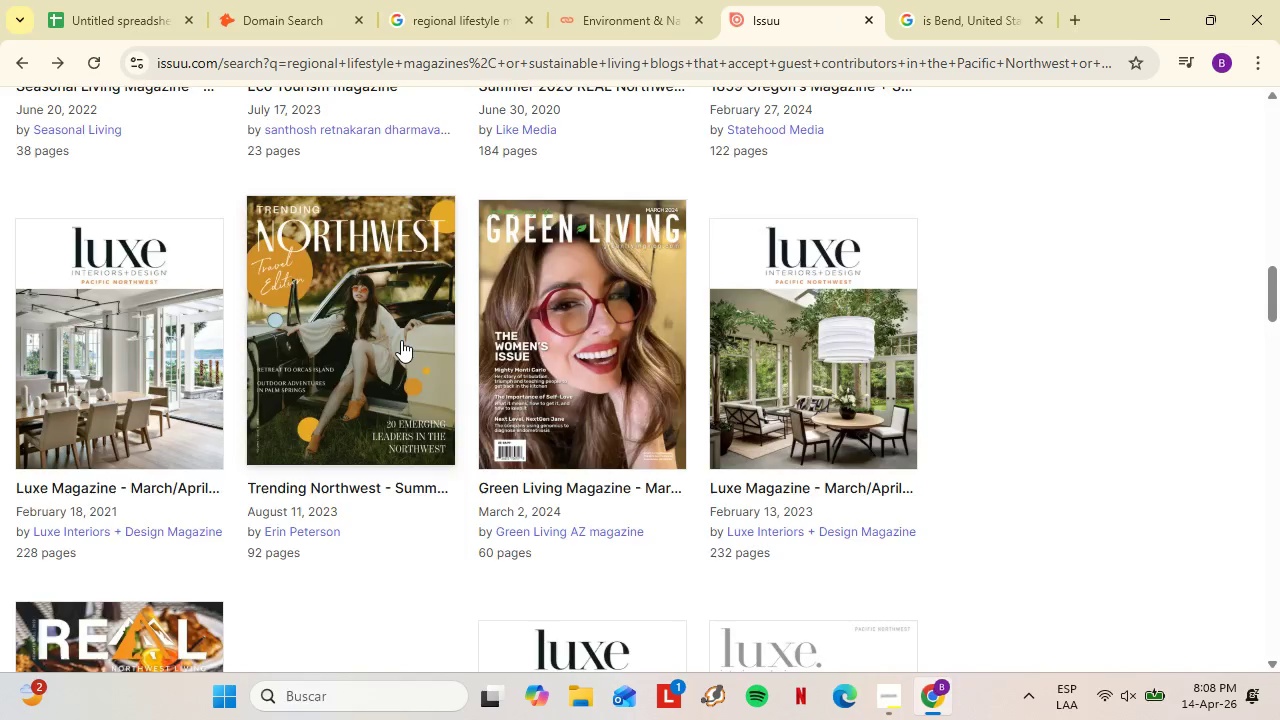 
scroll: coordinate [401, 340], scroll_direction: up, amount: 4.0
 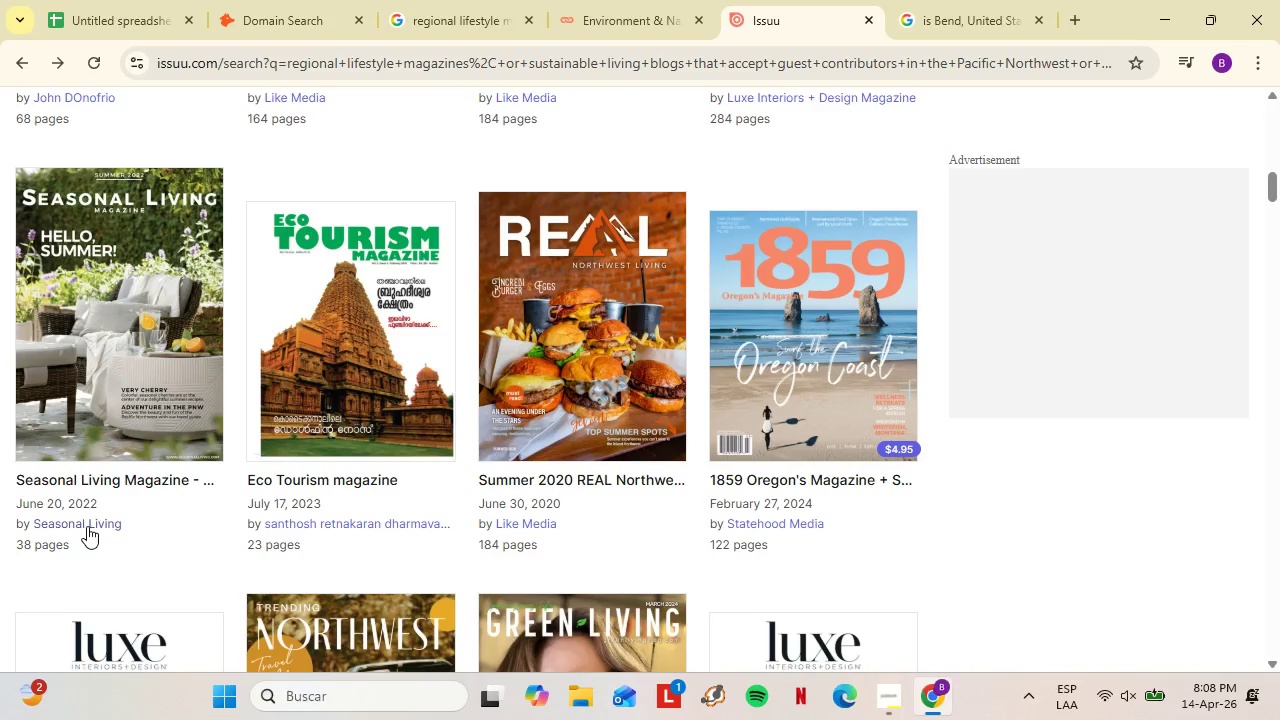 
left_click([83, 526])
 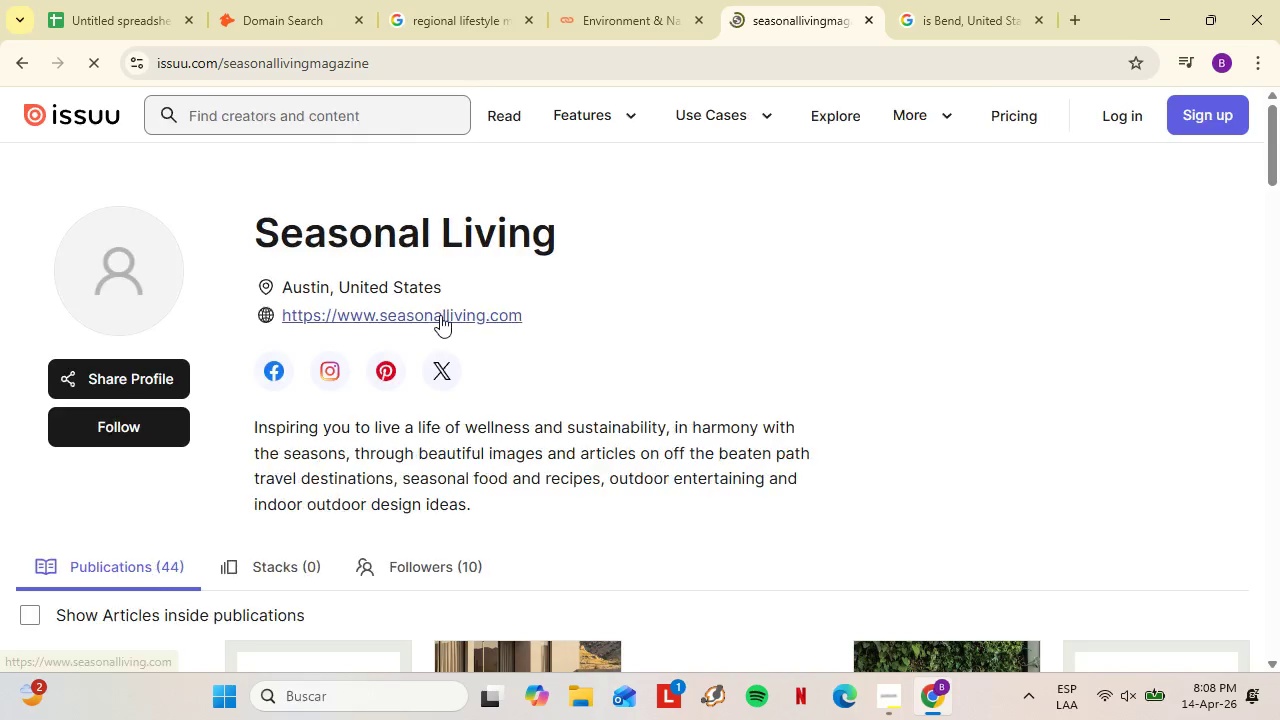 
right_click([440, 315])
 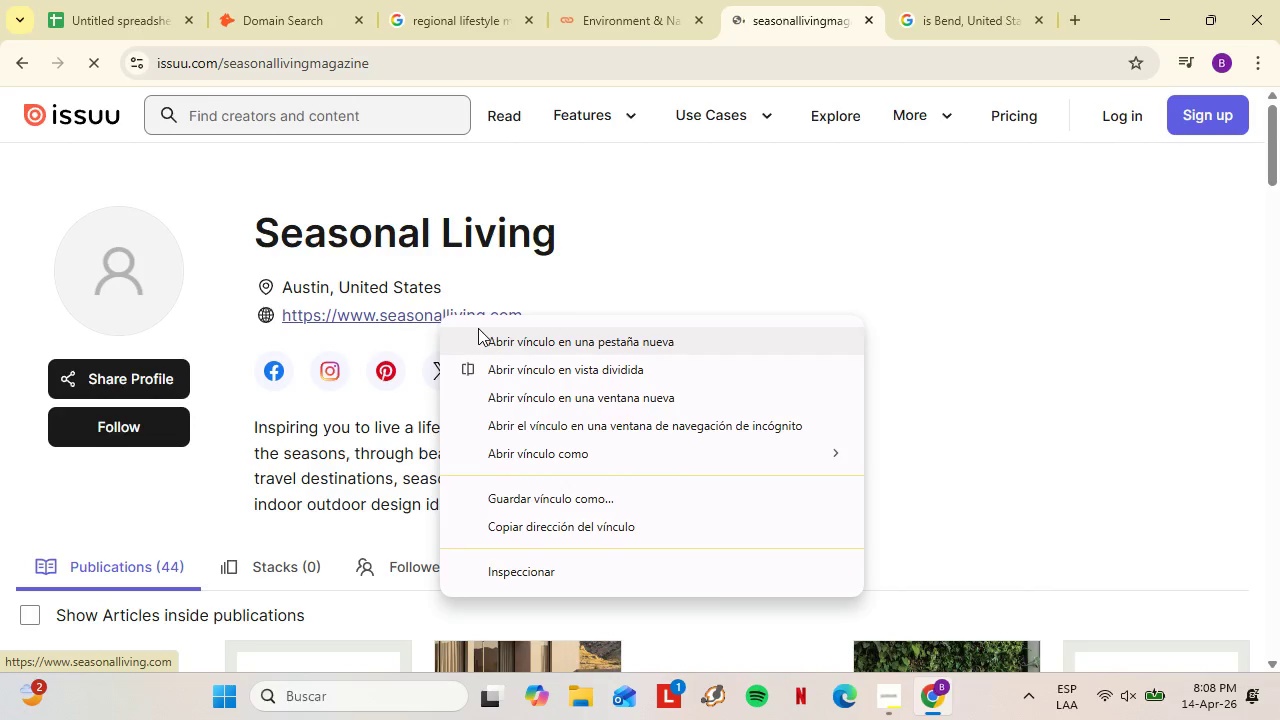 
left_click([478, 328])
 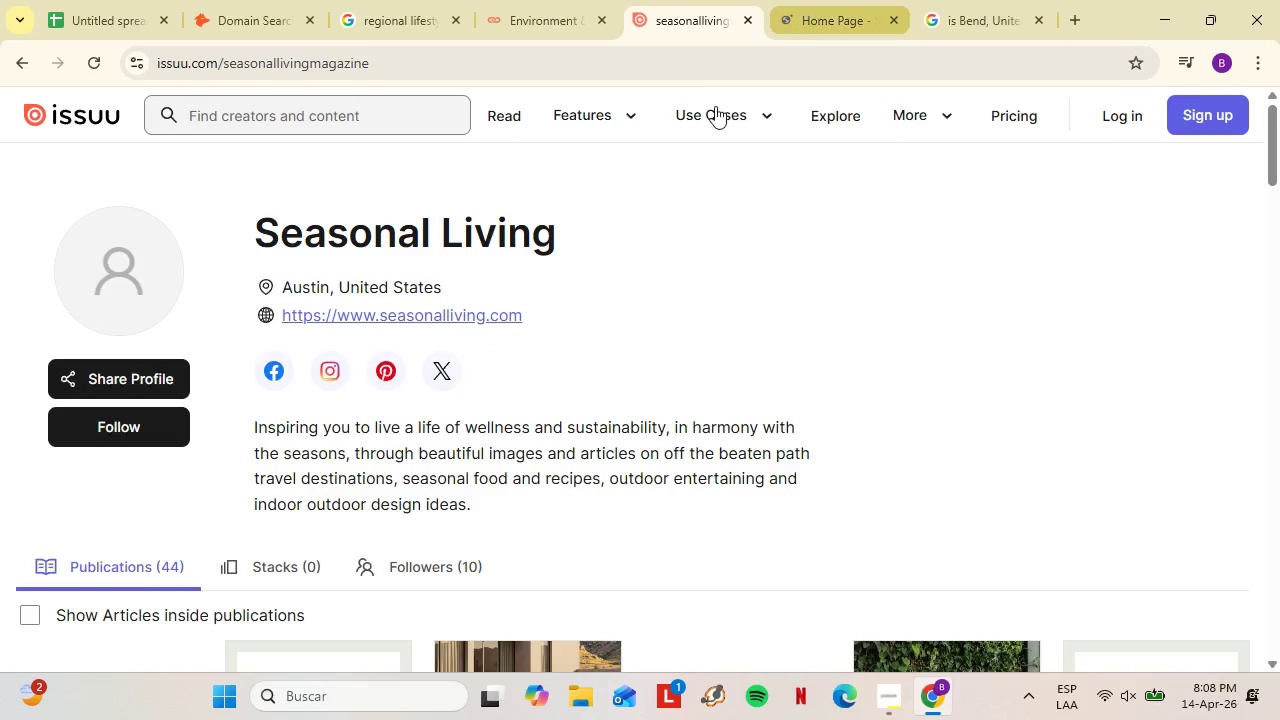 
left_click([835, 9])
 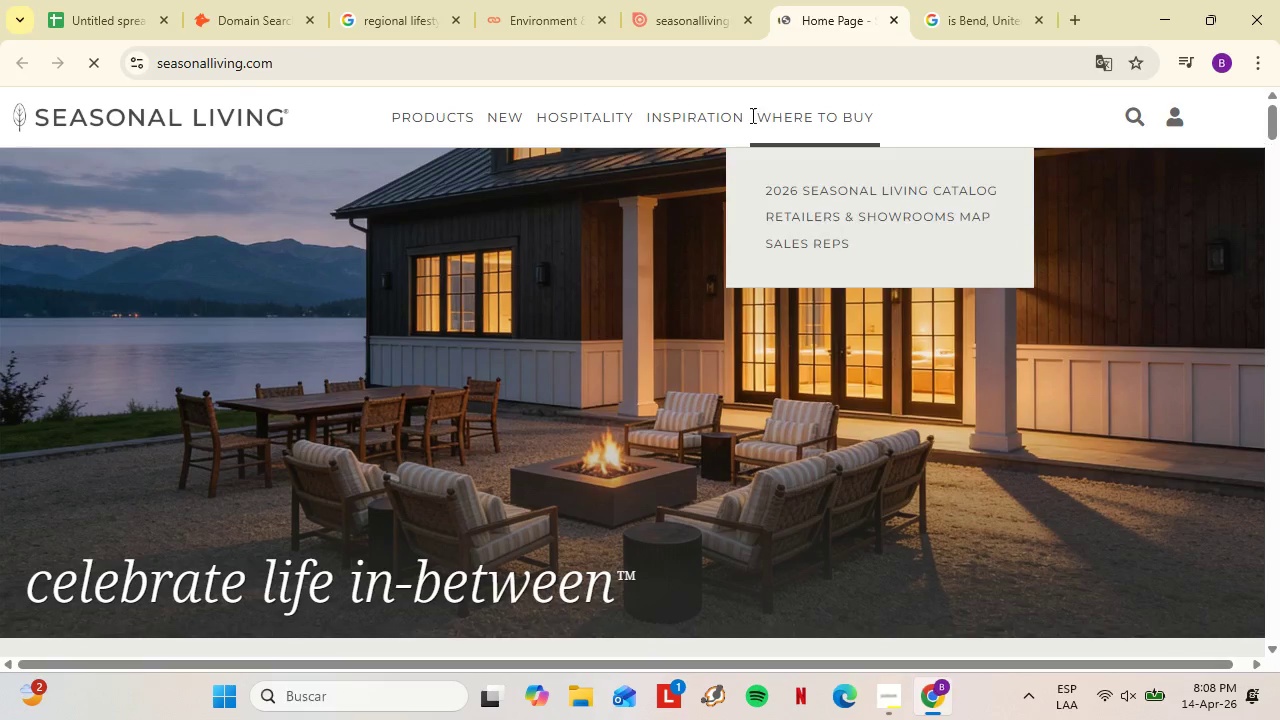 
wait(11.47)
 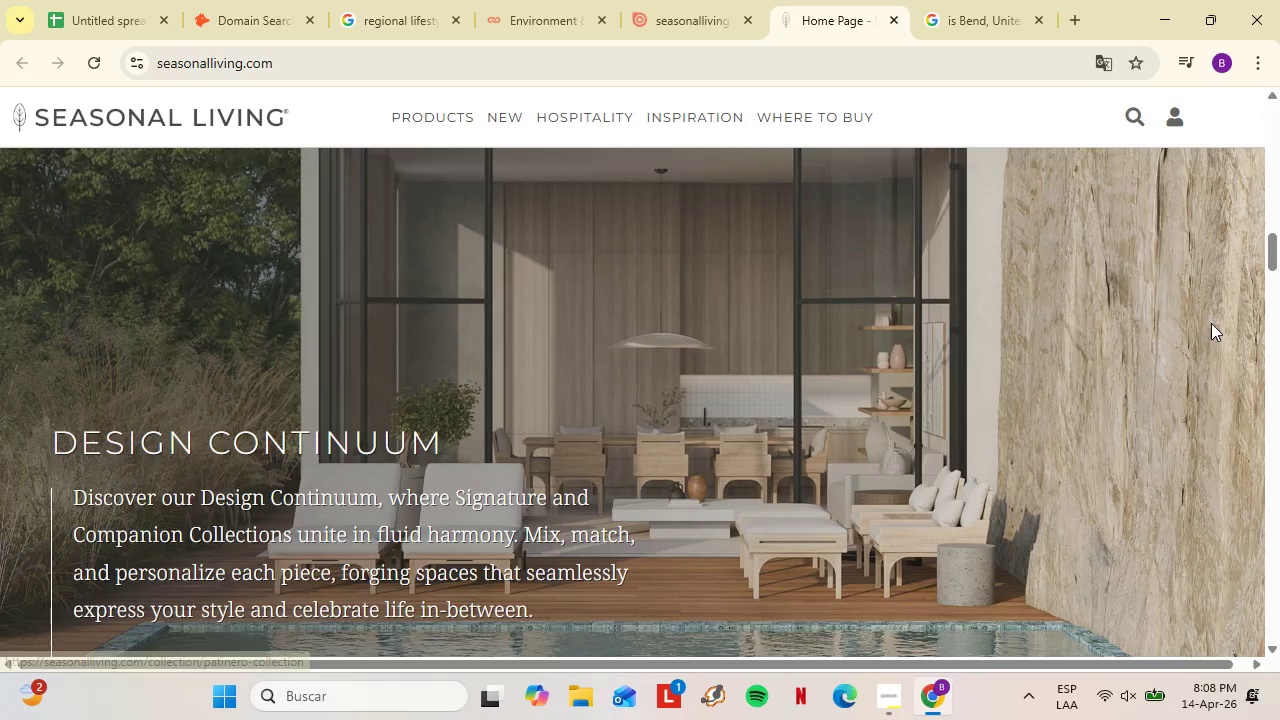 
left_click_drag(start_coordinate=[1278, 259], to_coordinate=[1279, 646])
 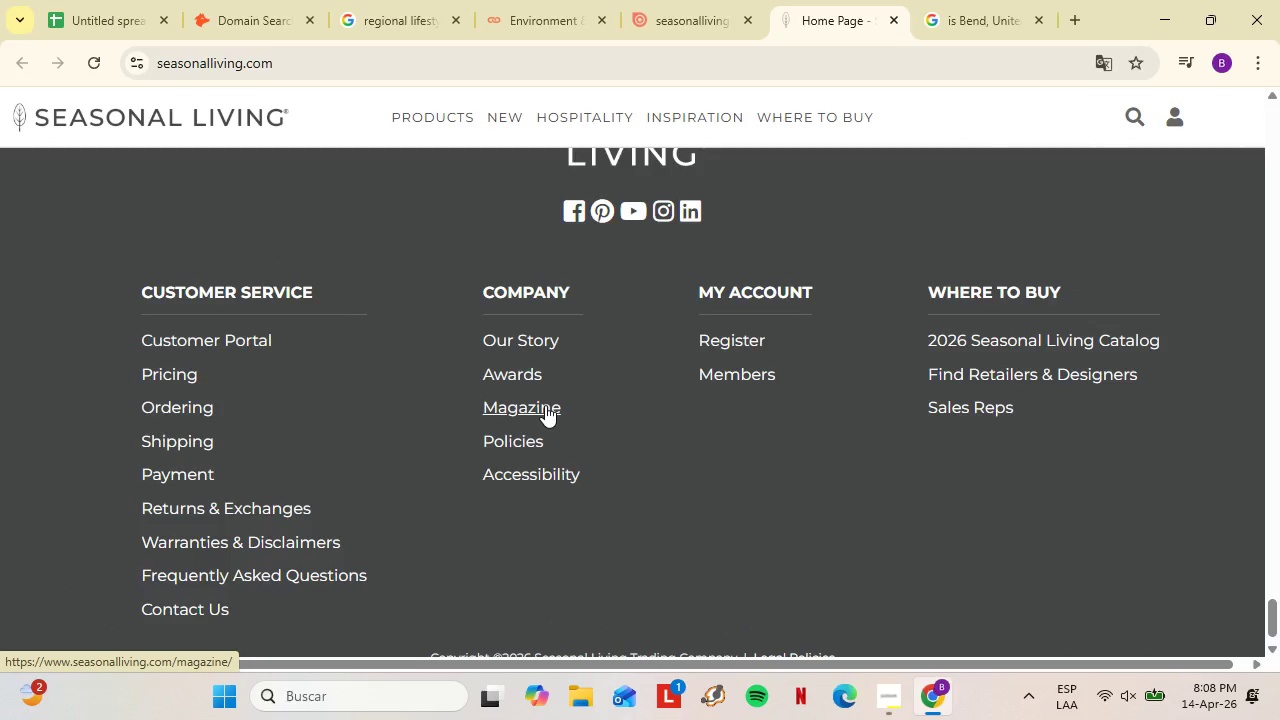 
scroll: coordinate [915, 412], scroll_direction: down, amount: 19.0
 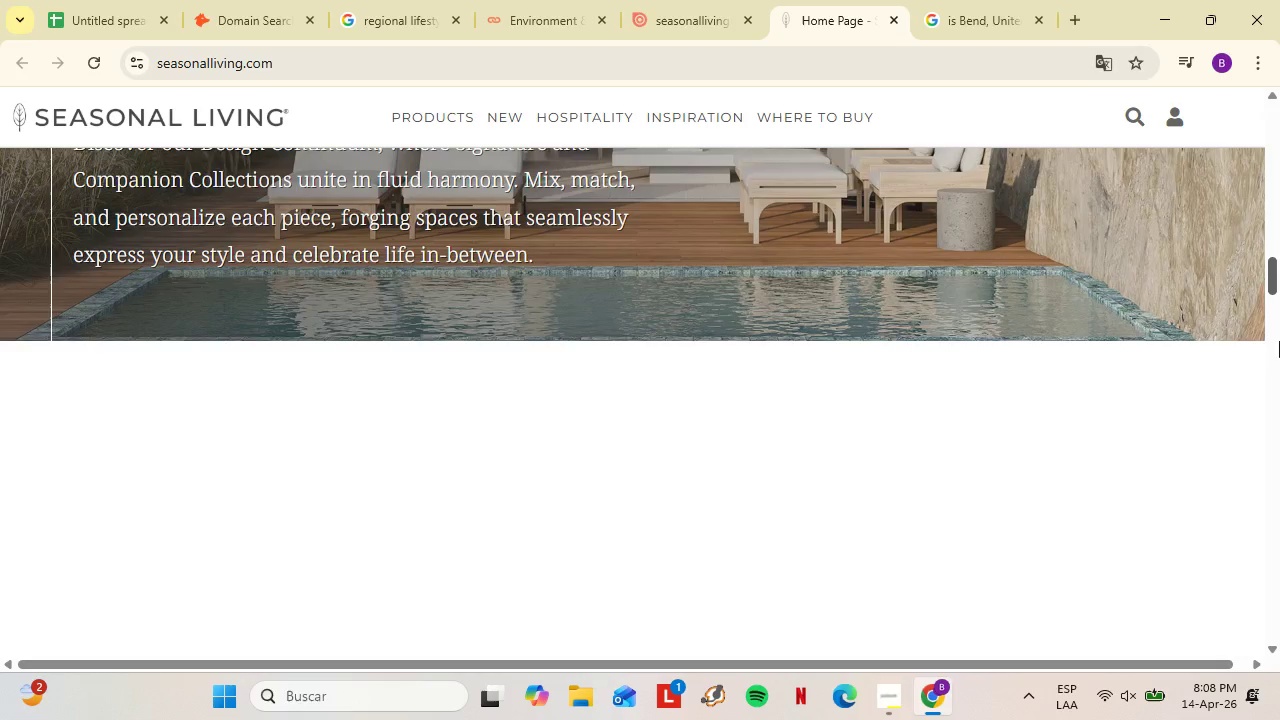 
wait(6.24)
 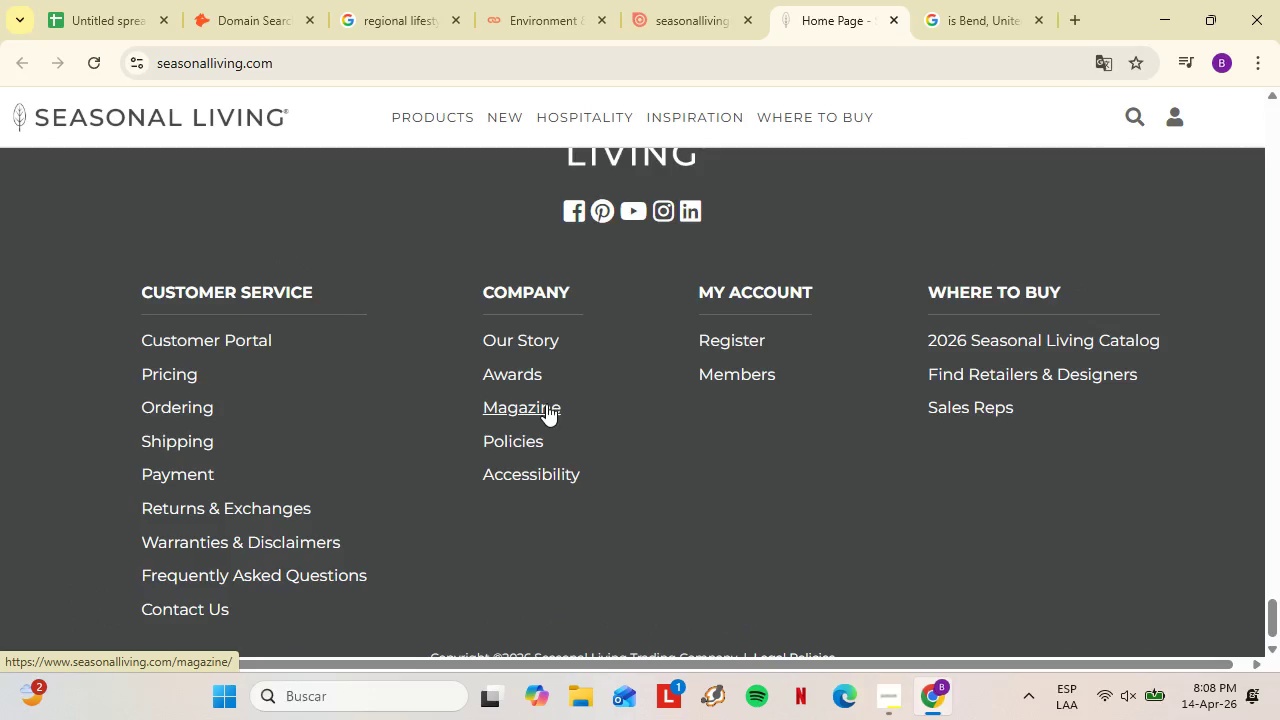 
left_click([545, 405])
 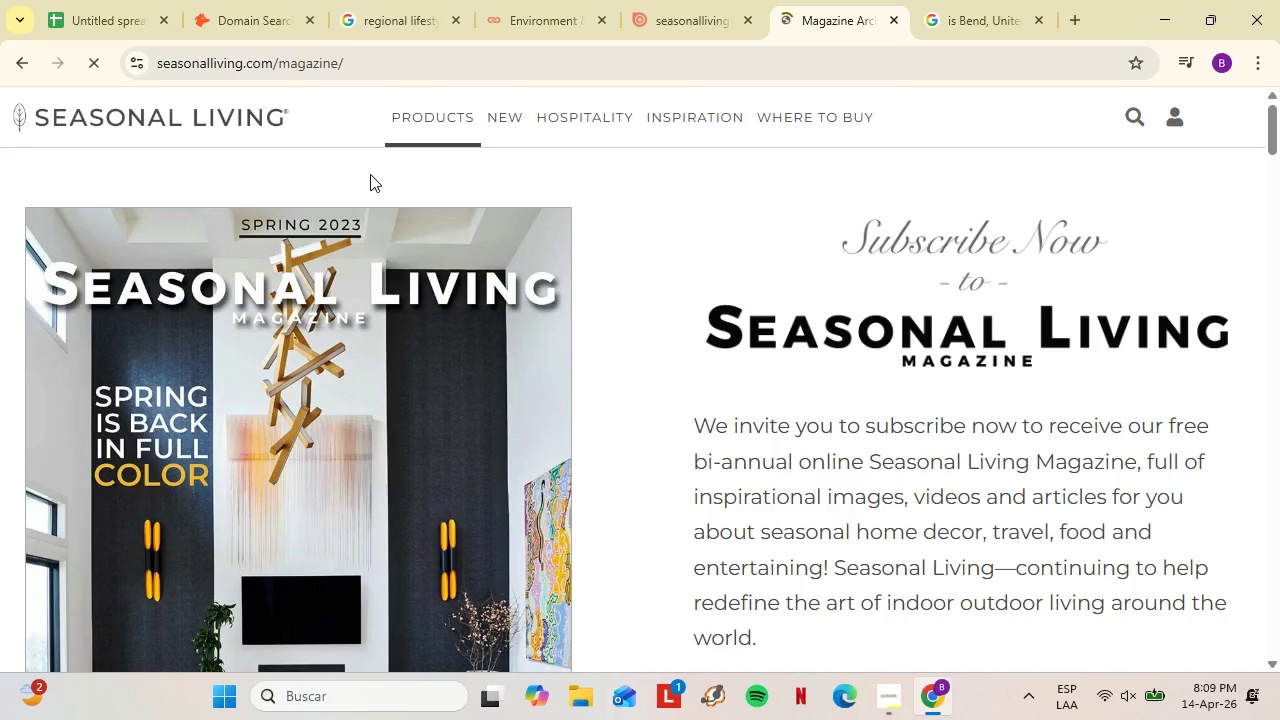 
wait(6.31)
 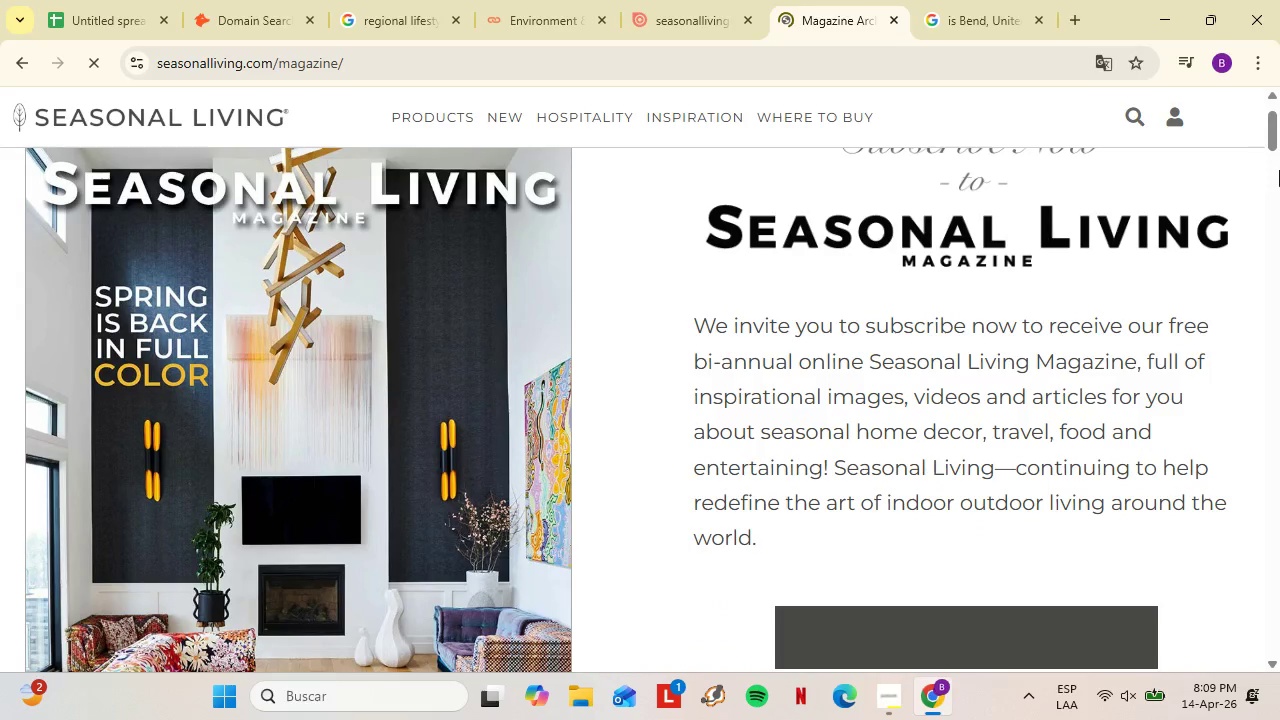 
left_click_drag(start_coordinate=[1279, 163], to_coordinate=[1279, 271])
 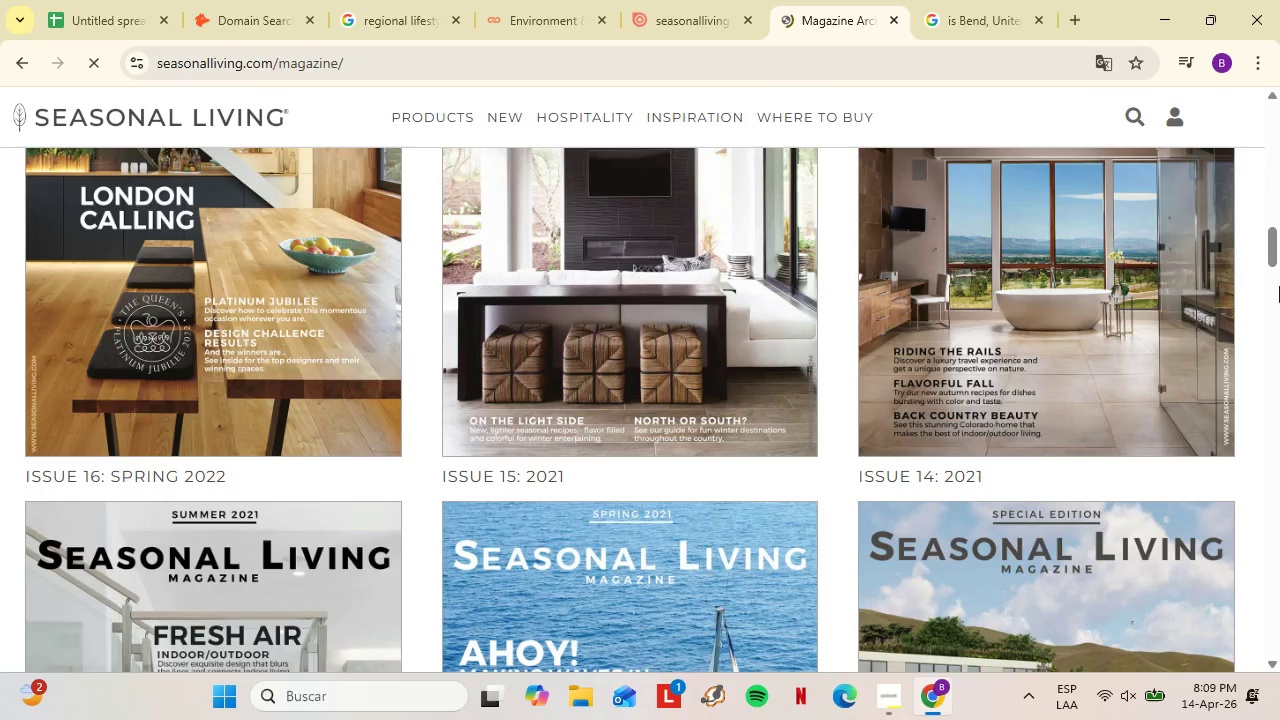 
left_click_drag(start_coordinate=[1279, 271], to_coordinate=[1279, 304])
 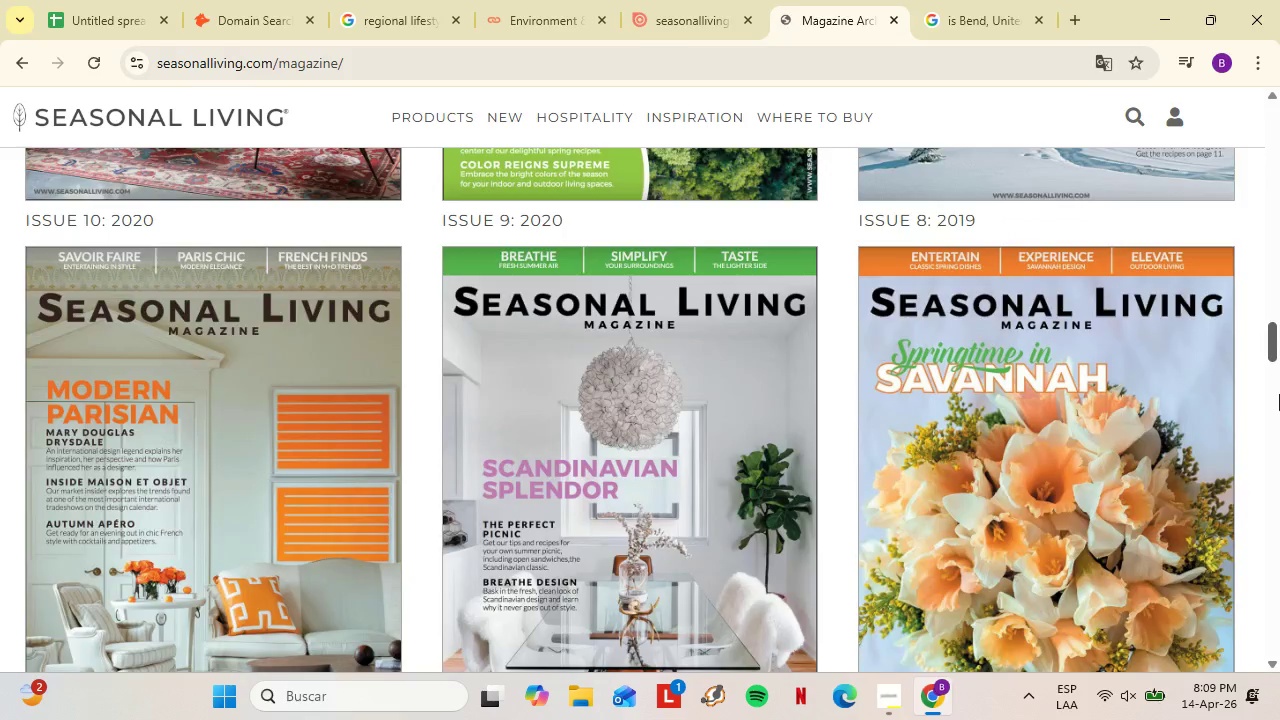 
left_click_drag(start_coordinate=[1279, 304], to_coordinate=[1279, 663])
 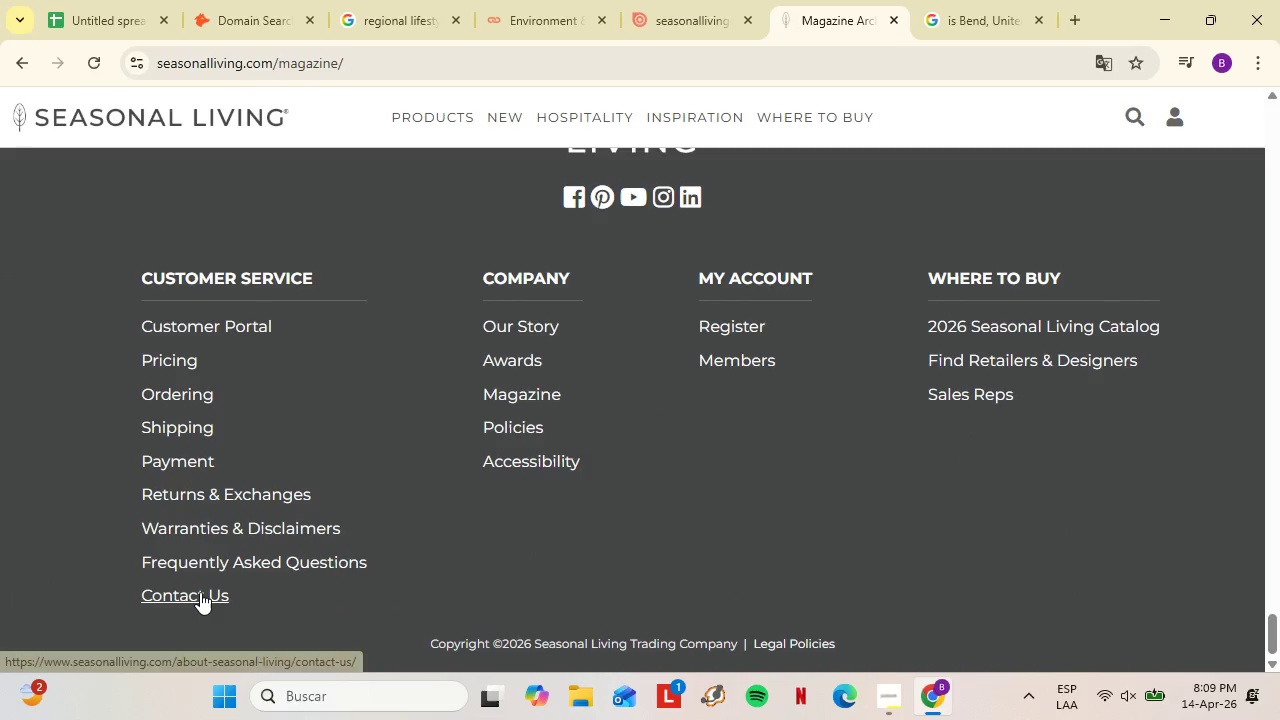 
scroll: coordinate [691, 319], scroll_direction: down, amount: 1.0
 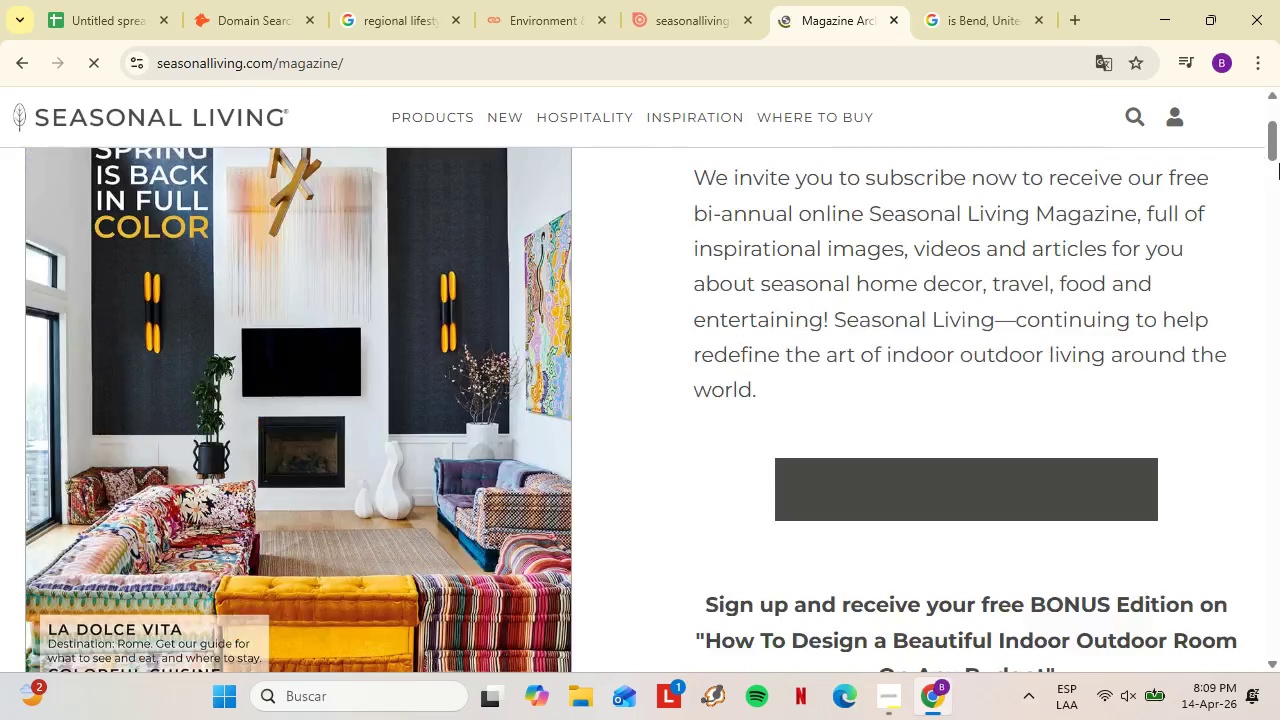 
left_click([200, 592])
 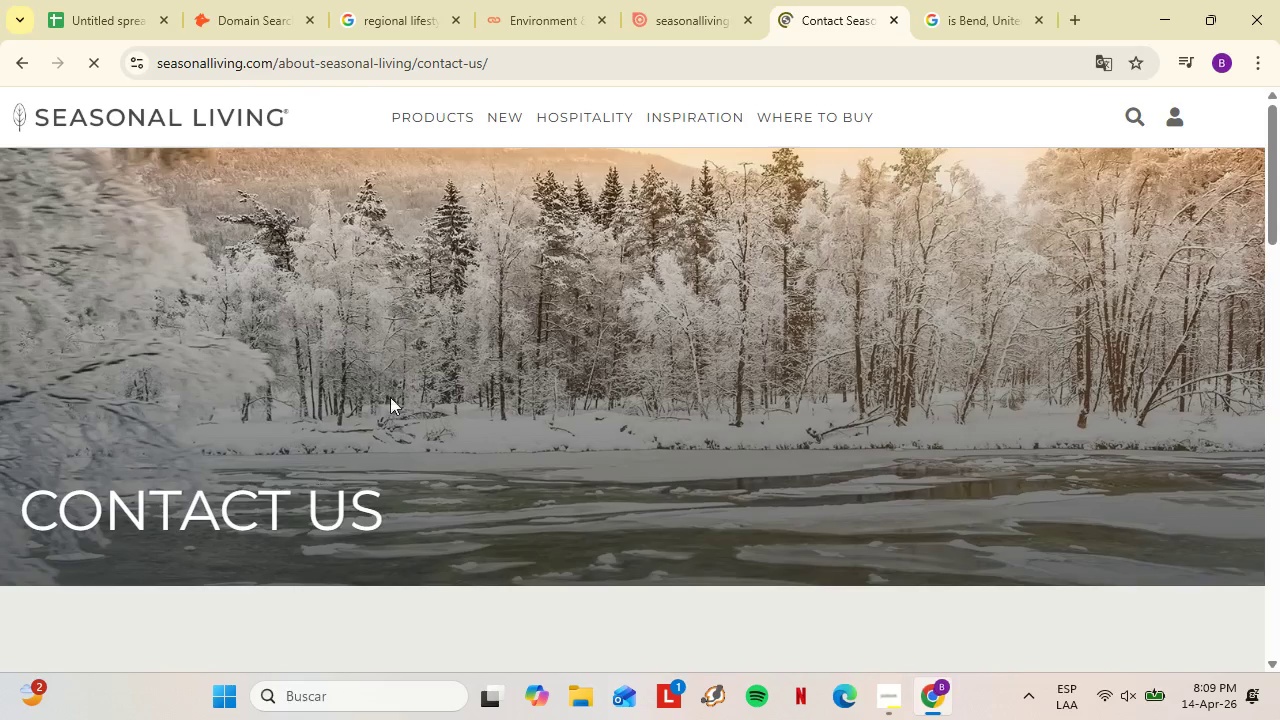 
scroll: coordinate [566, 441], scroll_direction: down, amount: 17.0
 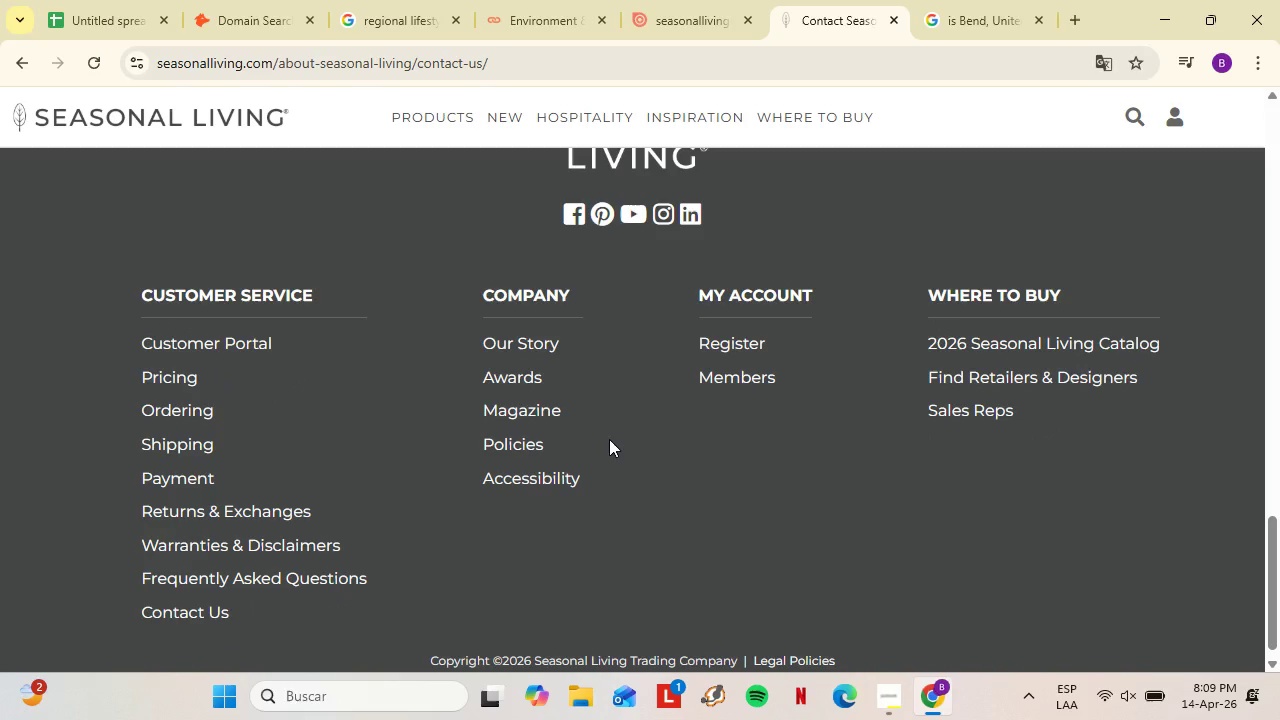 
wait(6.83)
 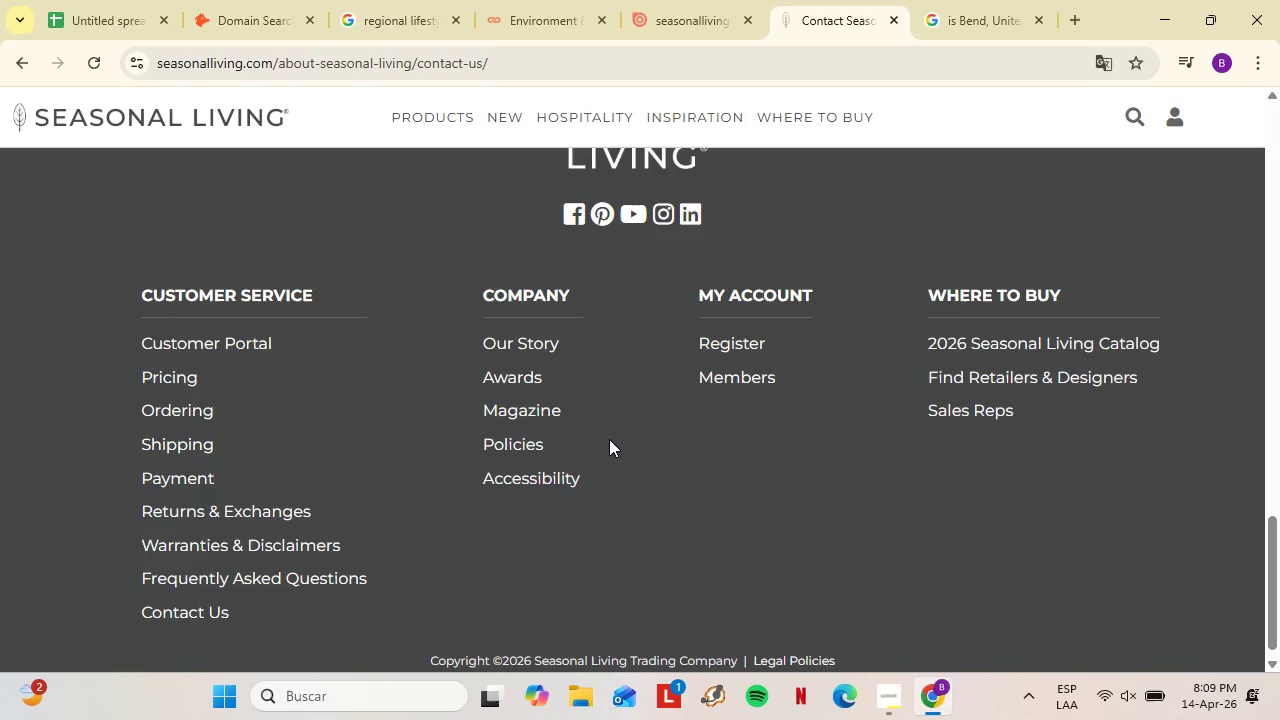 
type(f5[Break])
 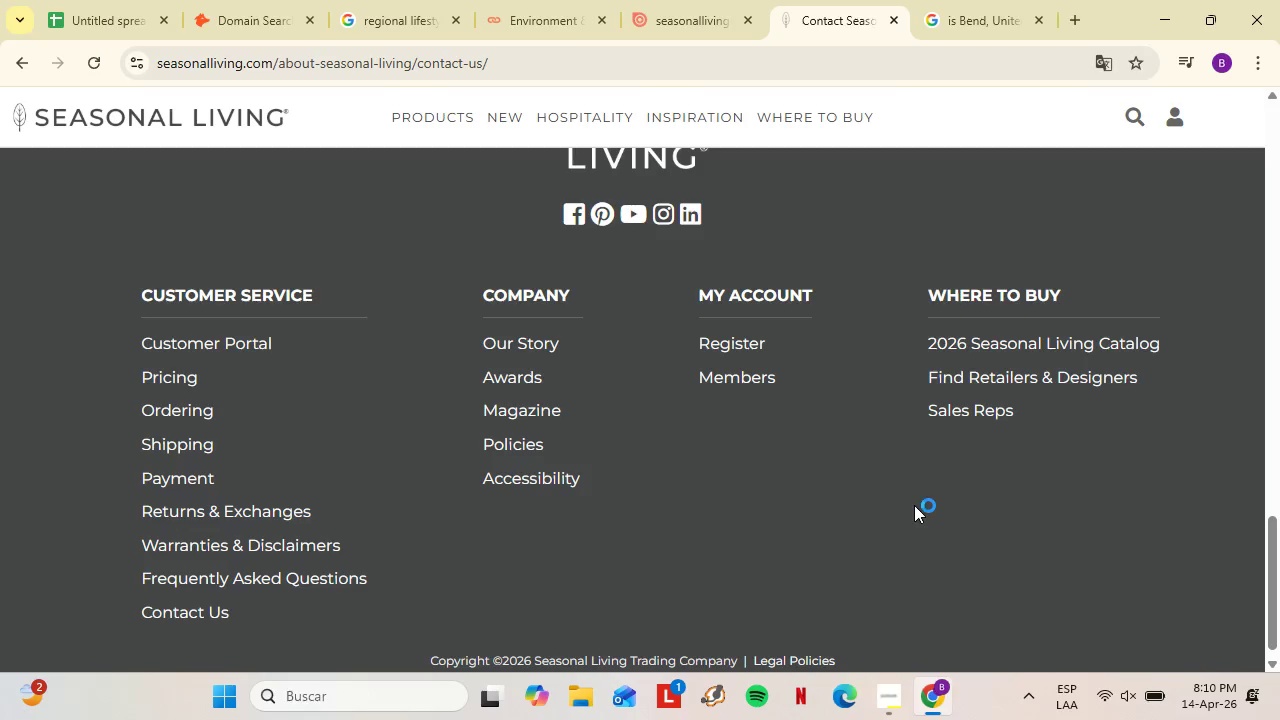 
wait(73.52)
 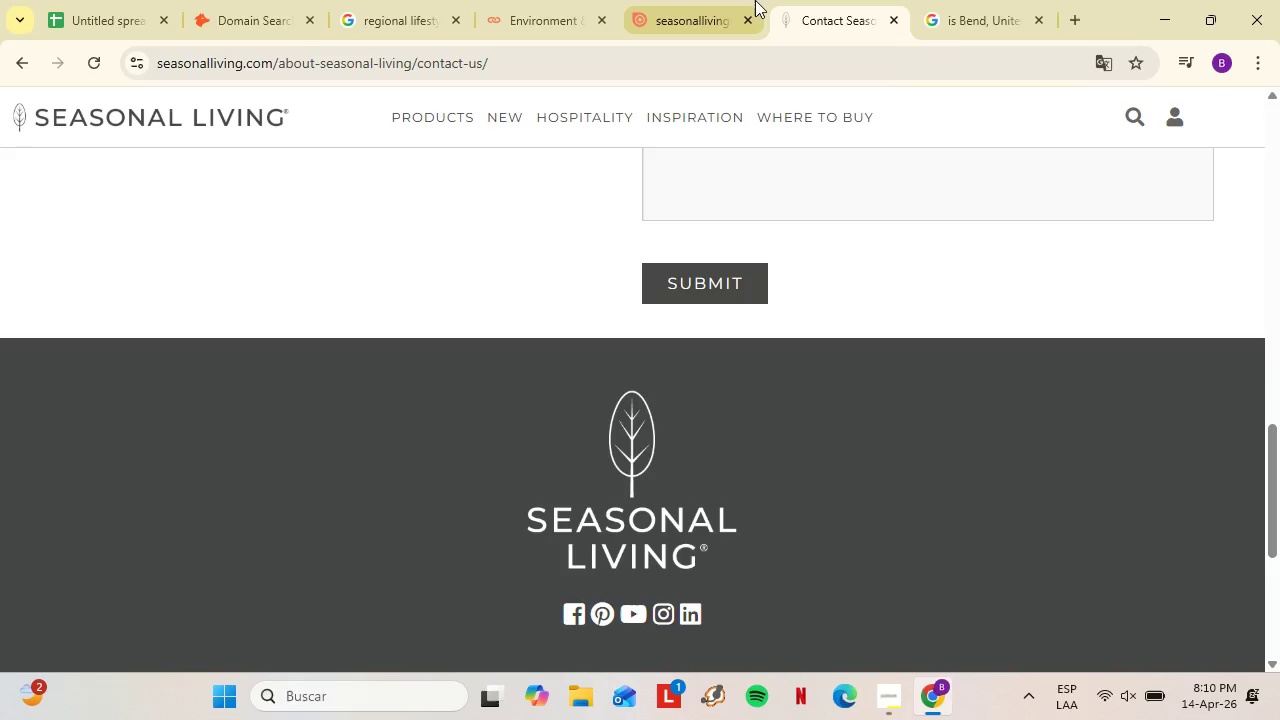 
left_click([713, 0])
 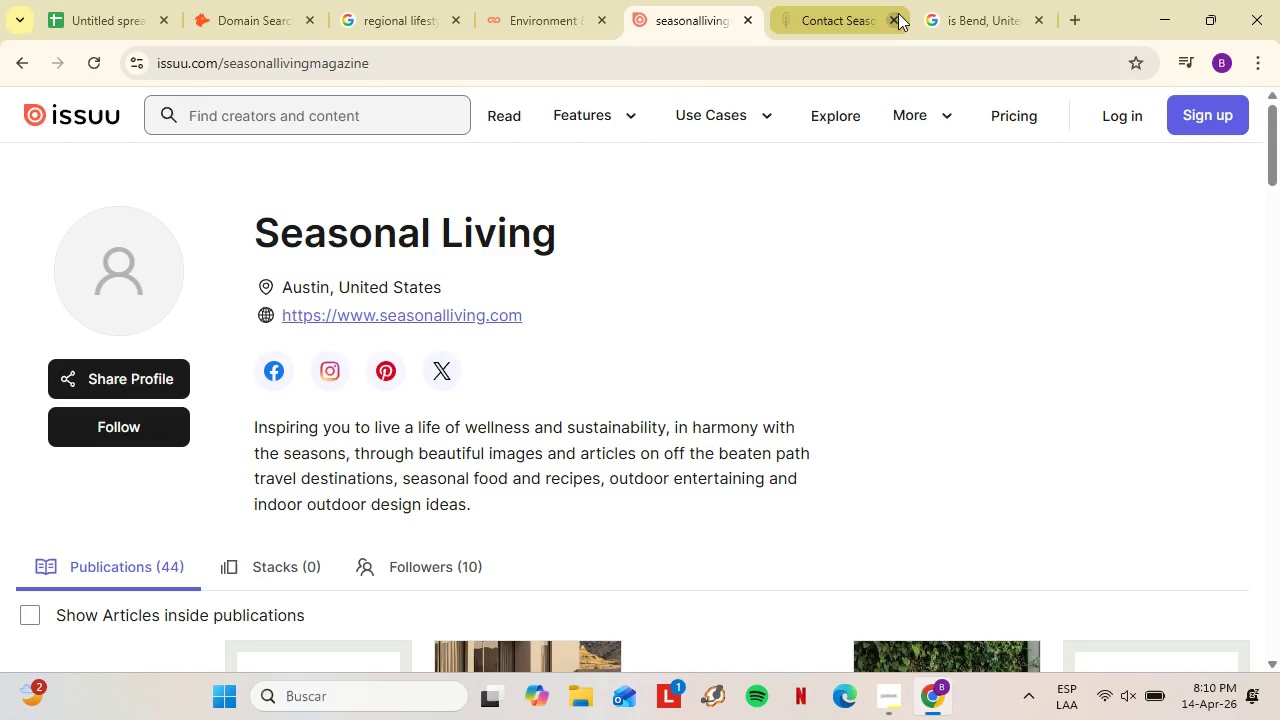 
left_click([898, 13])
 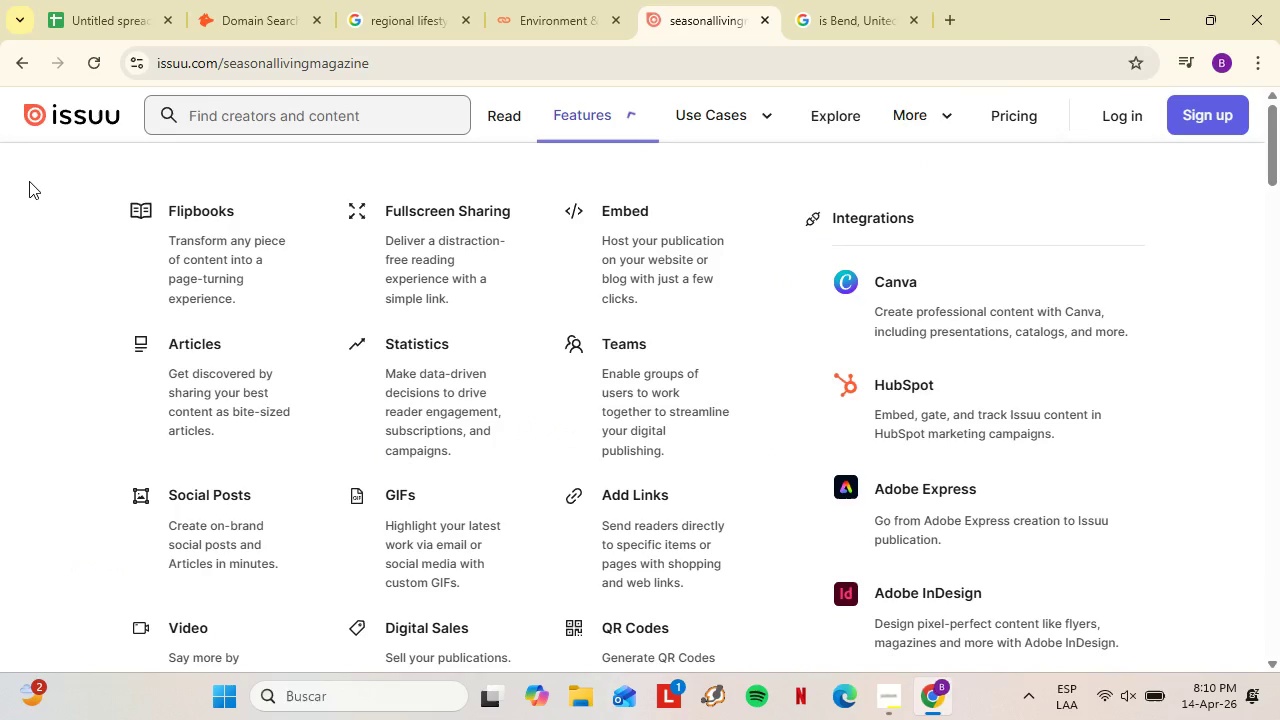 
scroll: coordinate [694, 479], scroll_direction: up, amount: 4.0
 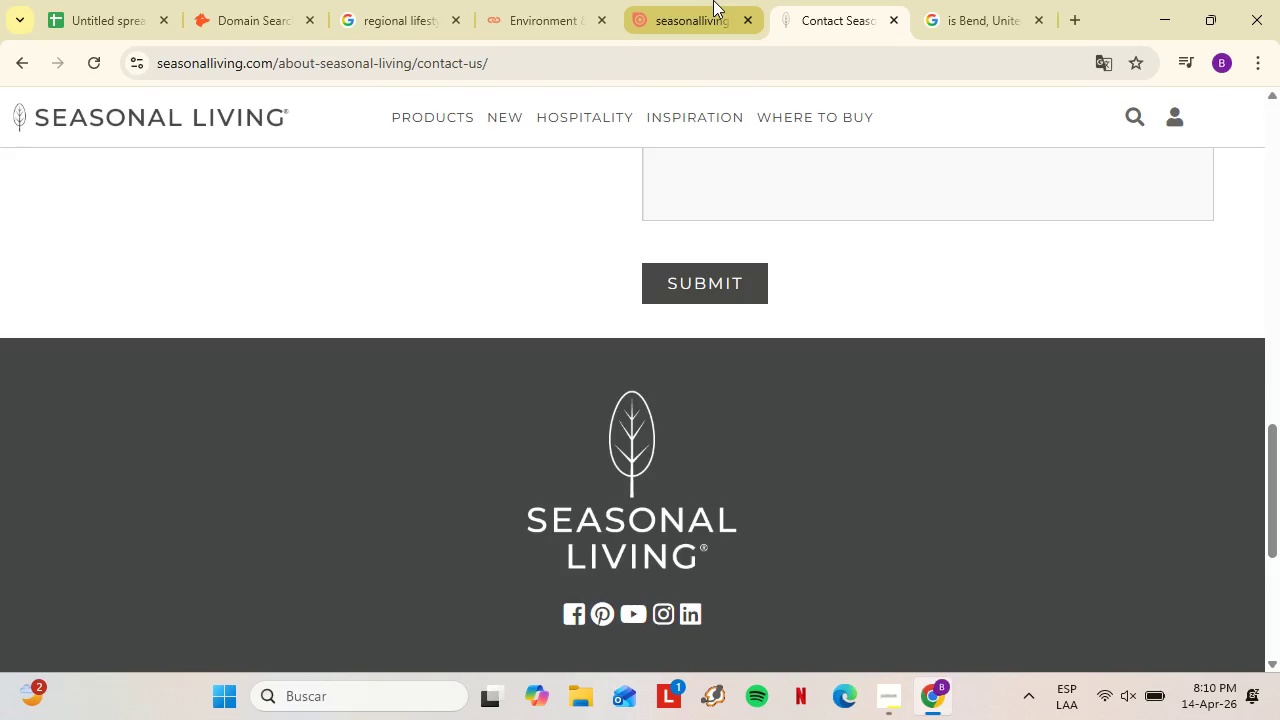 
wait(5.62)
 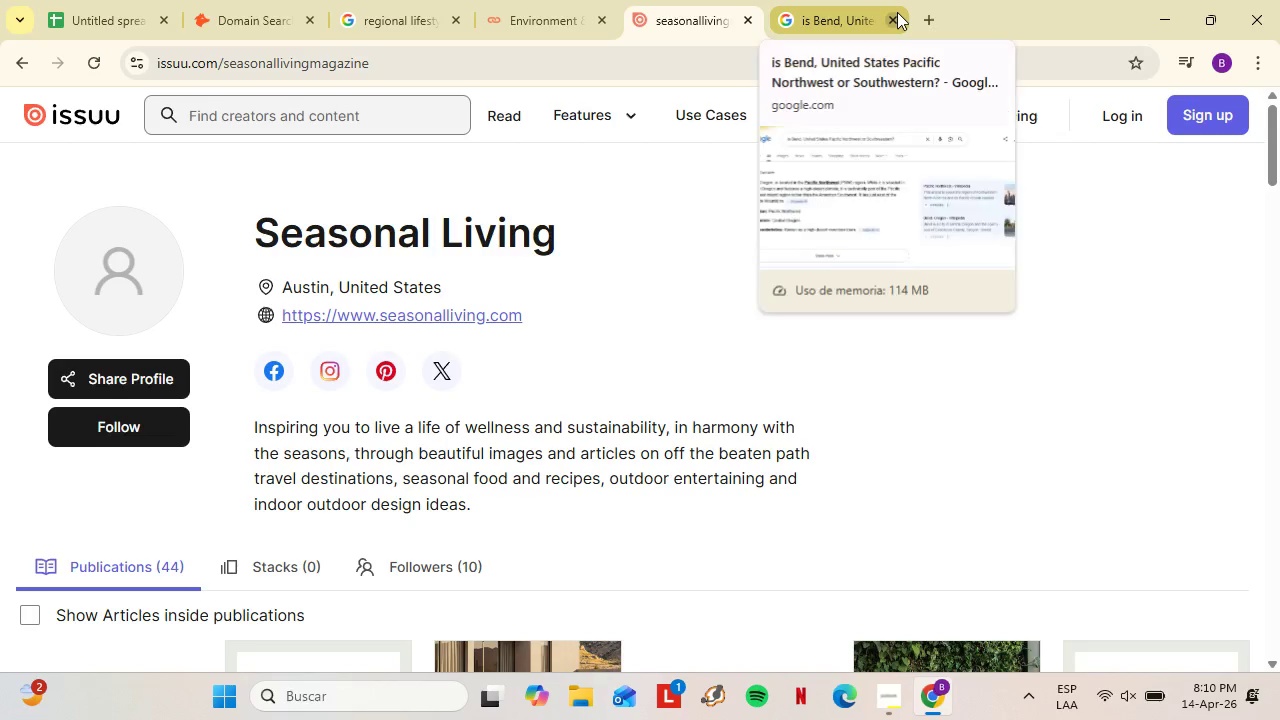 
left_click([418, 0])
 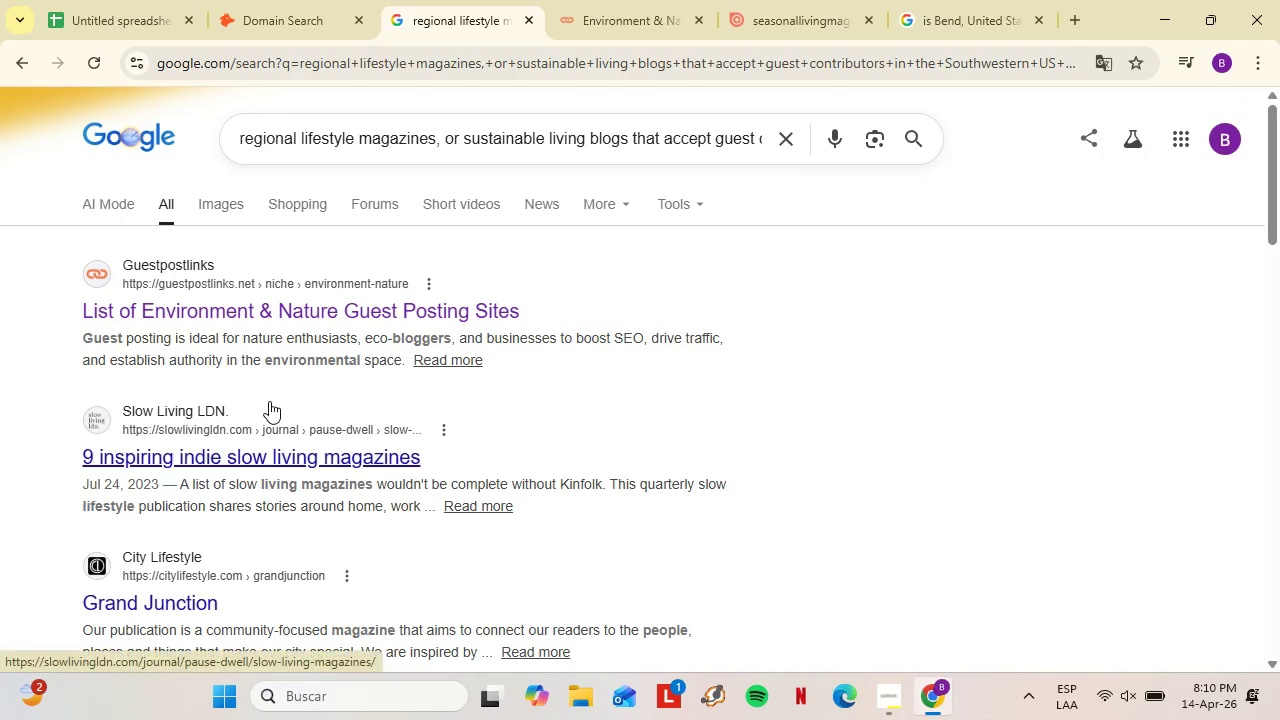 
scroll: coordinate [269, 401], scroll_direction: down, amount: 1.0
 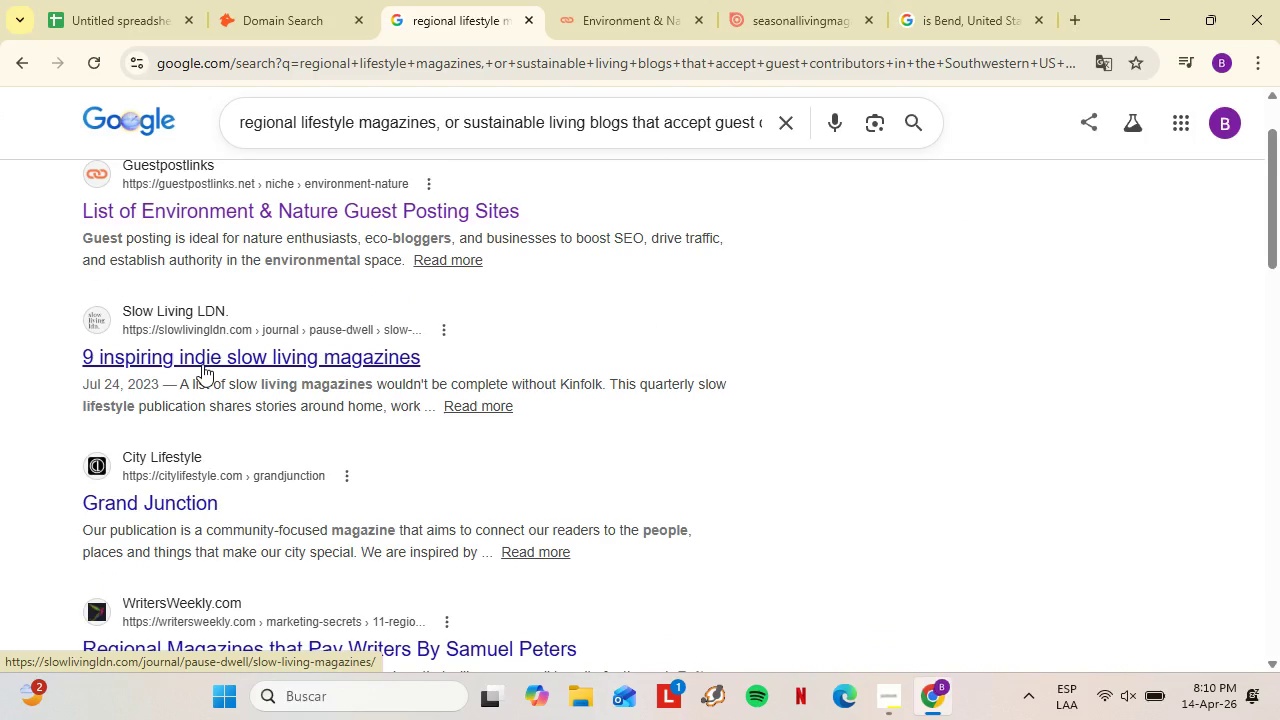 
right_click([198, 260])
 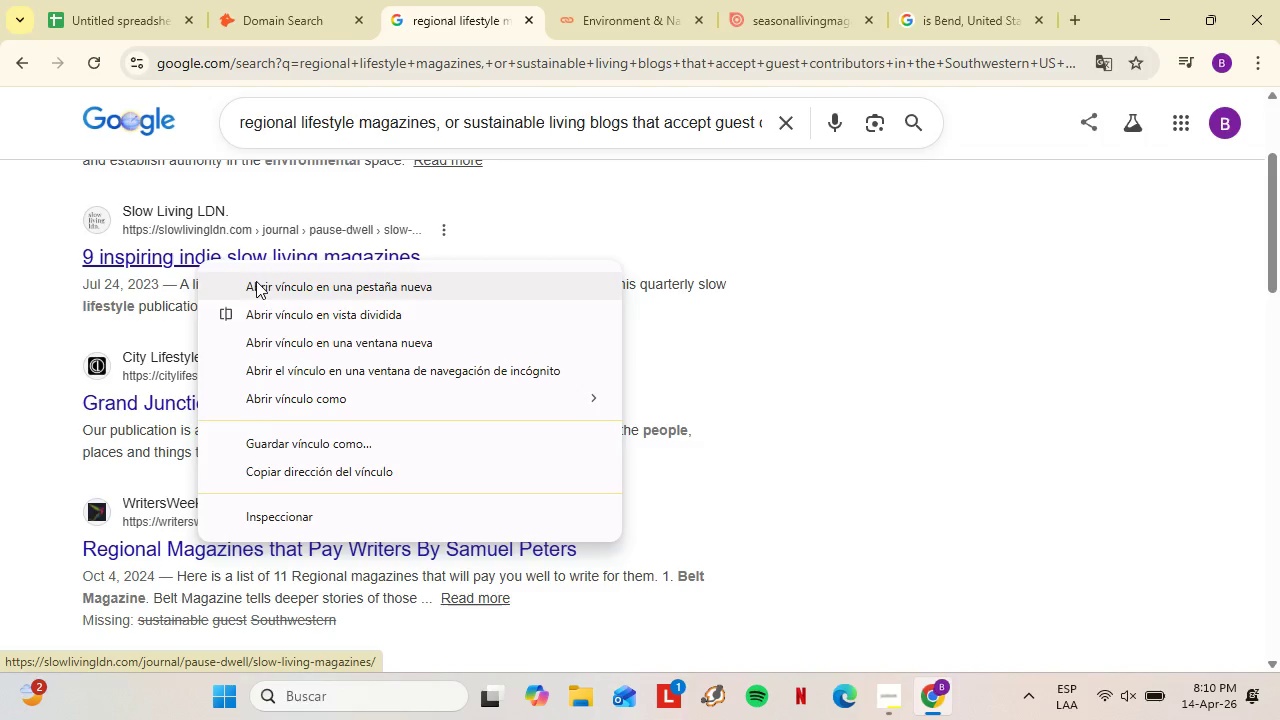 
left_click([256, 281])
 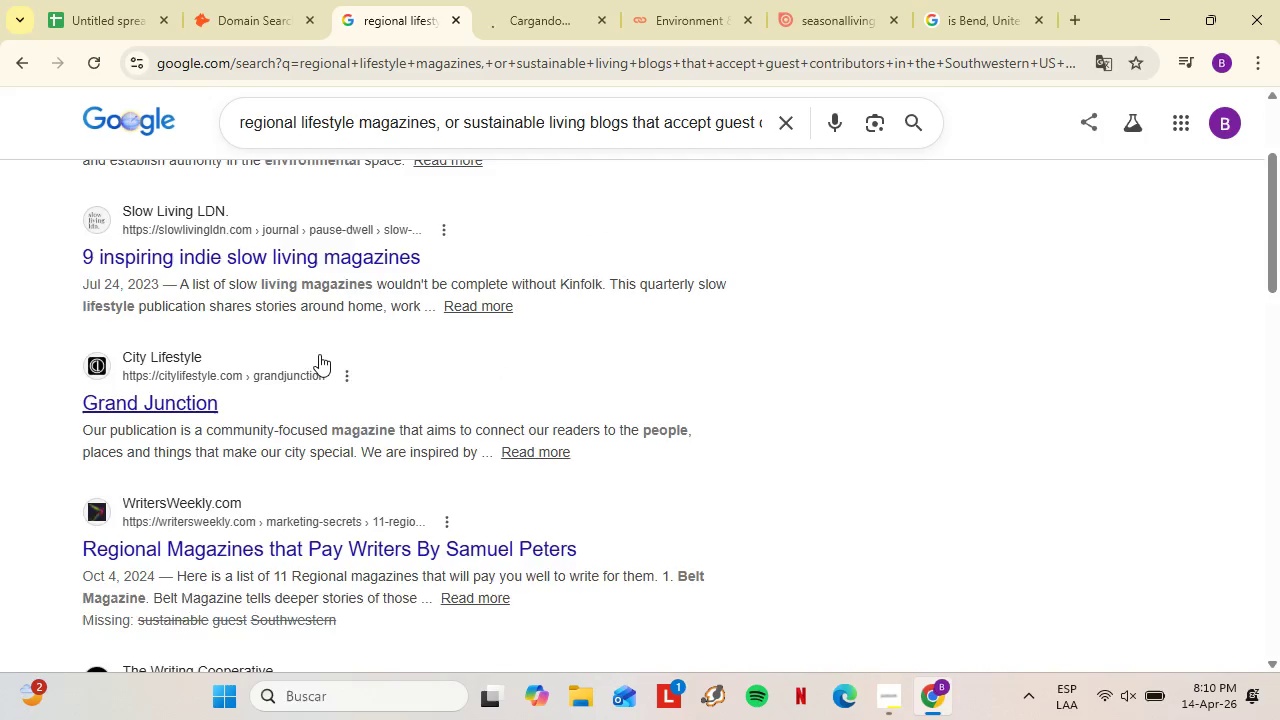 
scroll: coordinate [228, 408], scroll_direction: down, amount: 6.0
 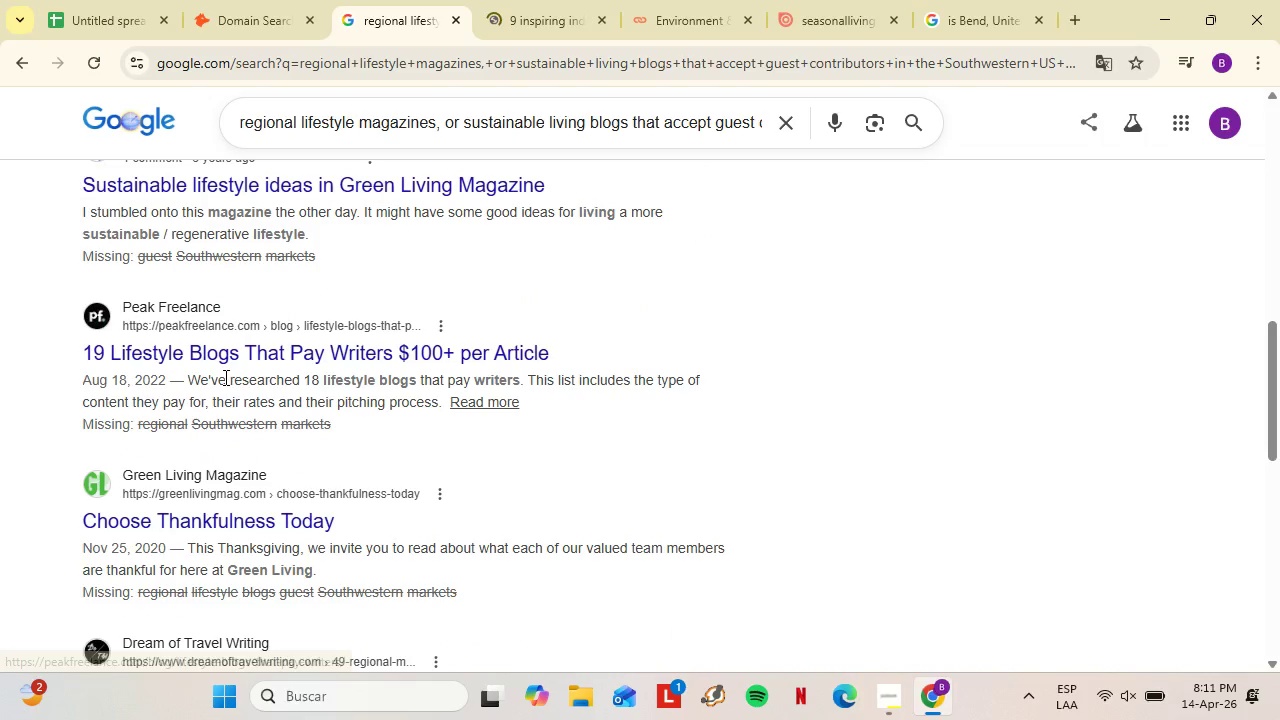 
scroll: coordinate [207, 401], scroll_direction: down, amount: 2.0
 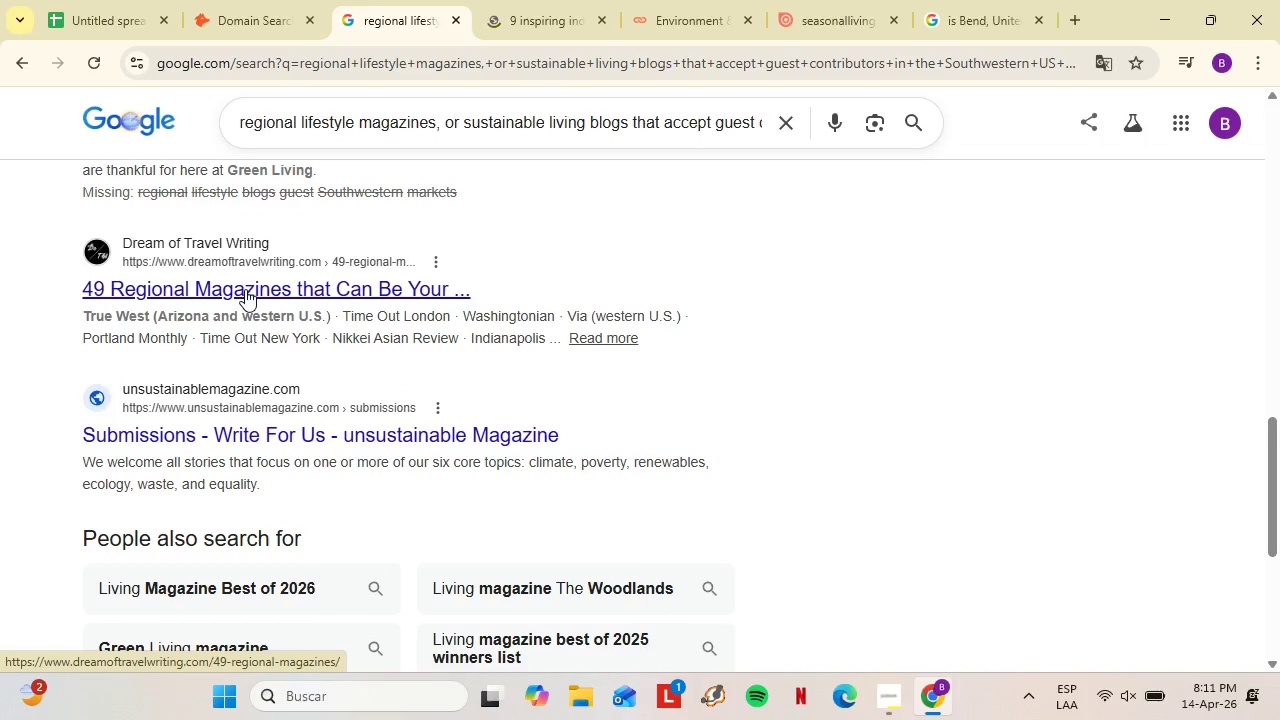 
left_click([548, 0])
 